 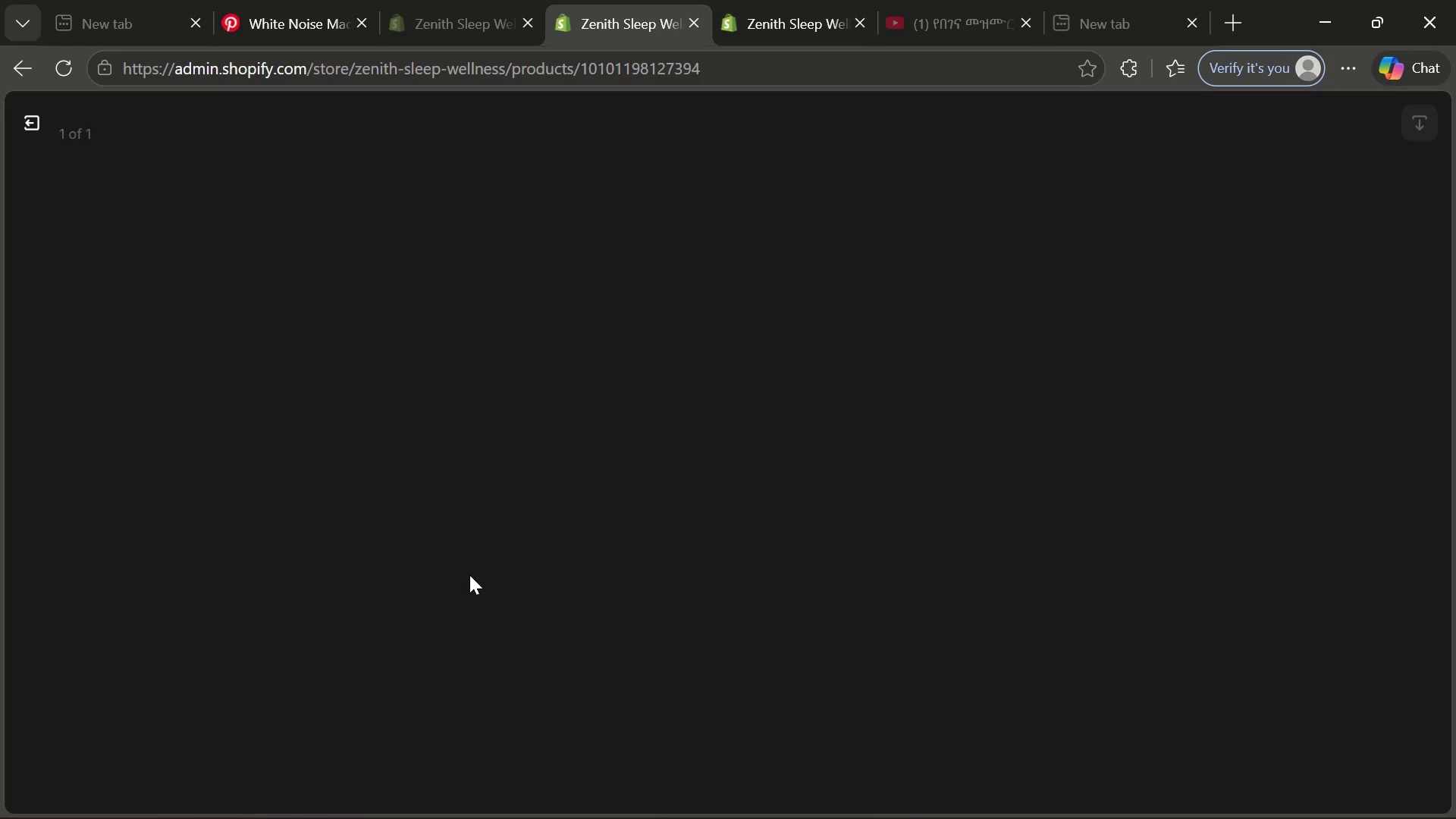 
left_click([1172, 371])
 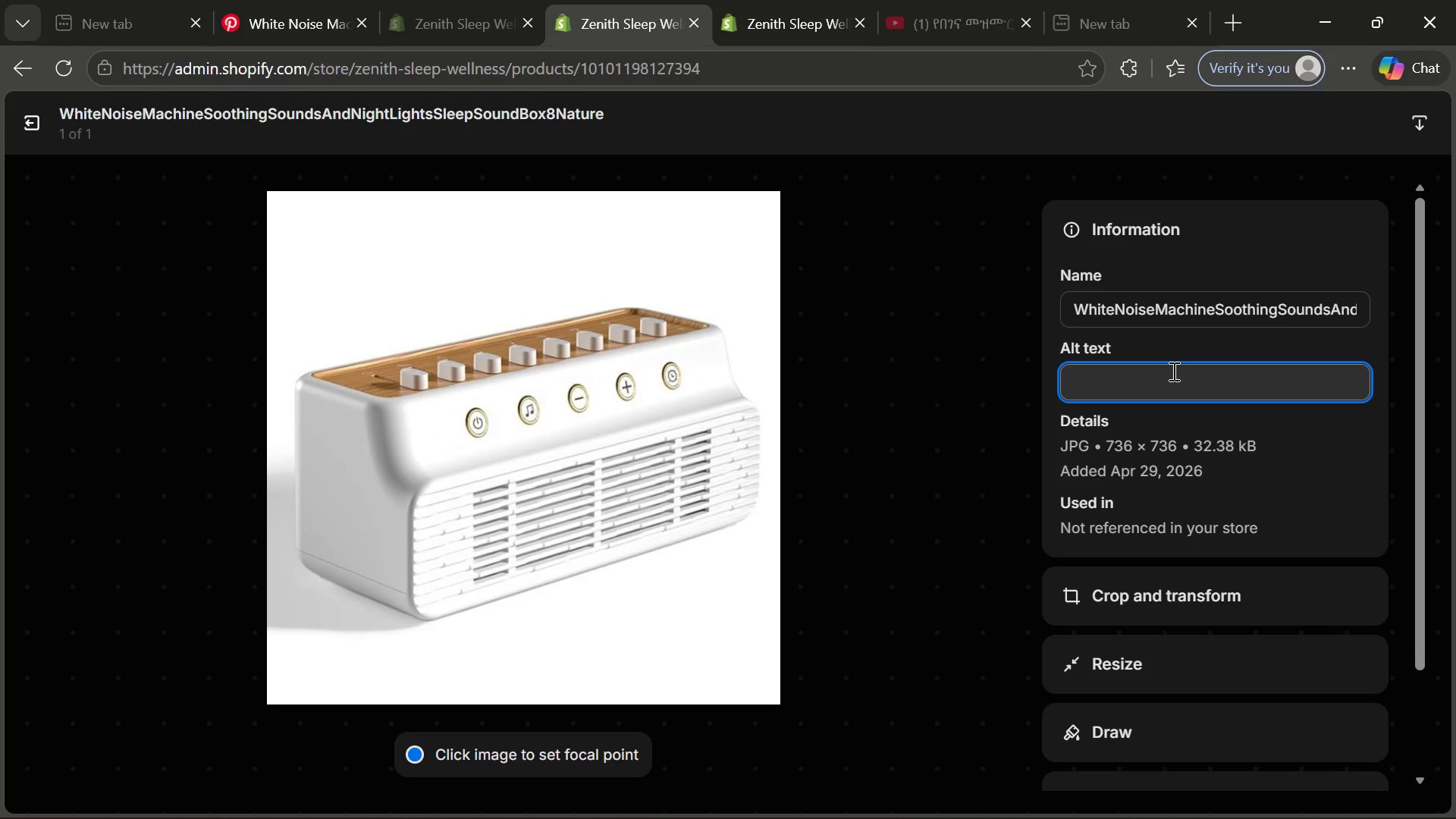 
type(white noise sound macj)
key(Backspace)
type(hine for sleep improvement and noise blocking)
 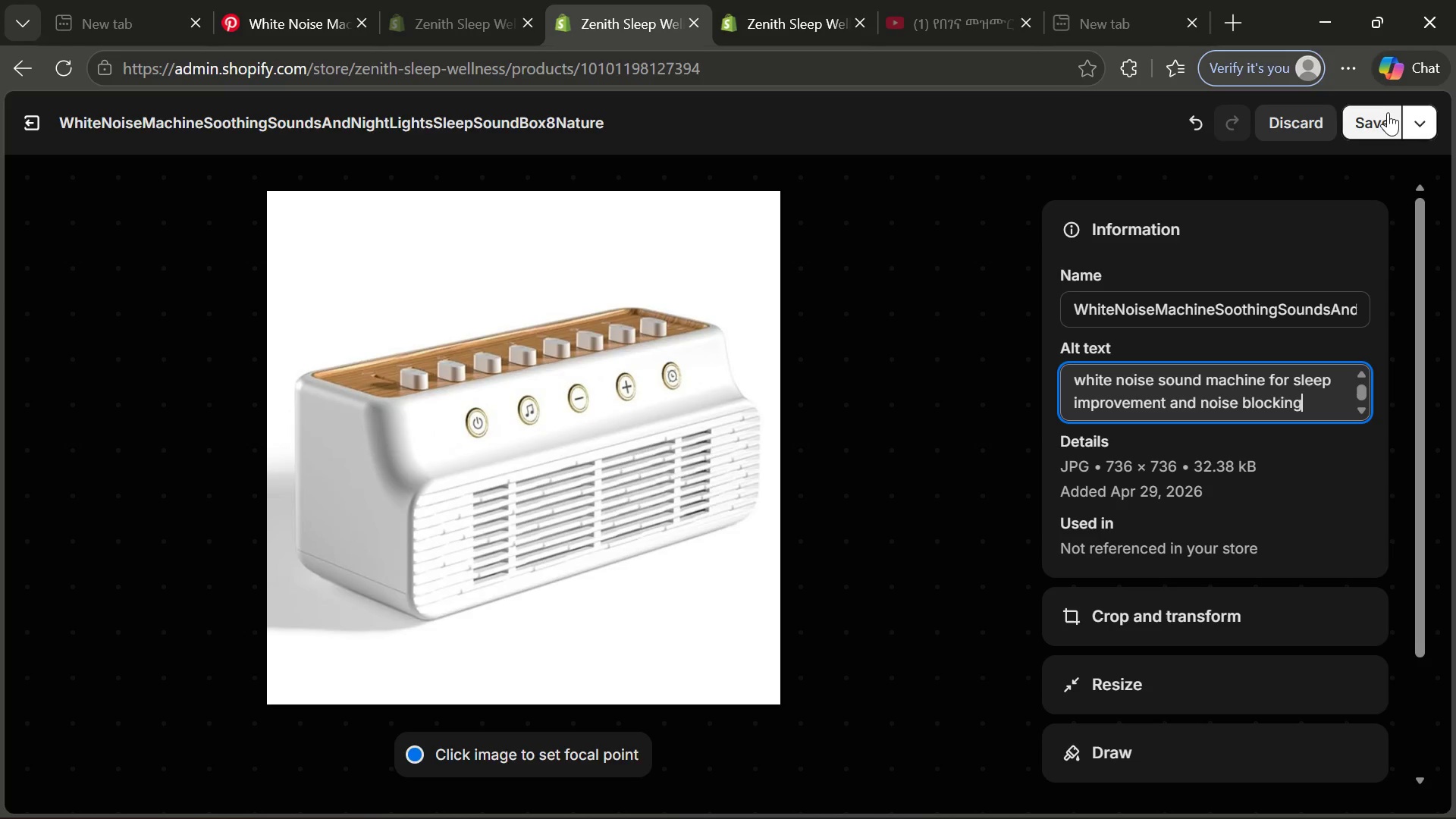 
left_click([1388, 115])
 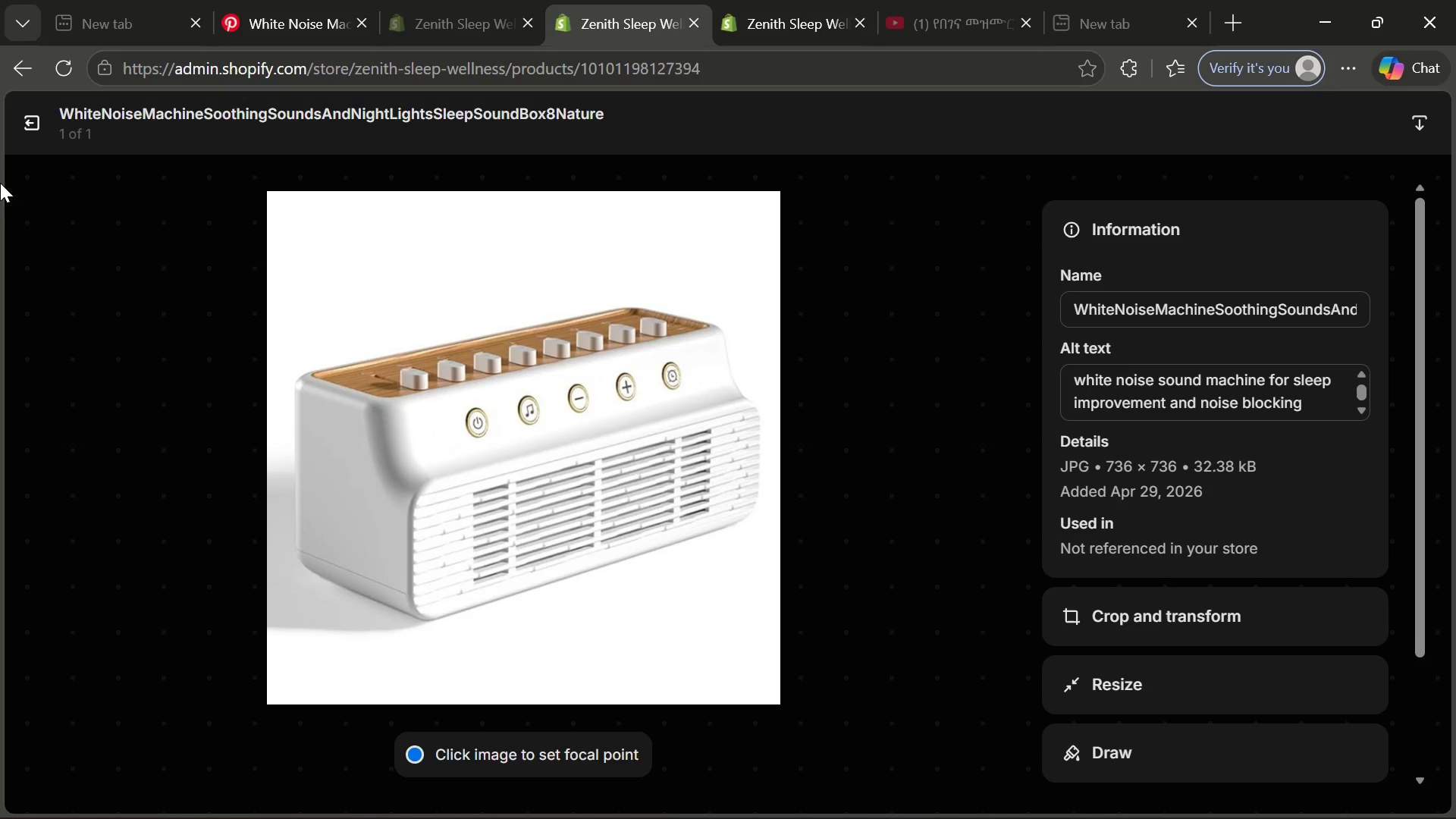 
left_click([27, 115])
 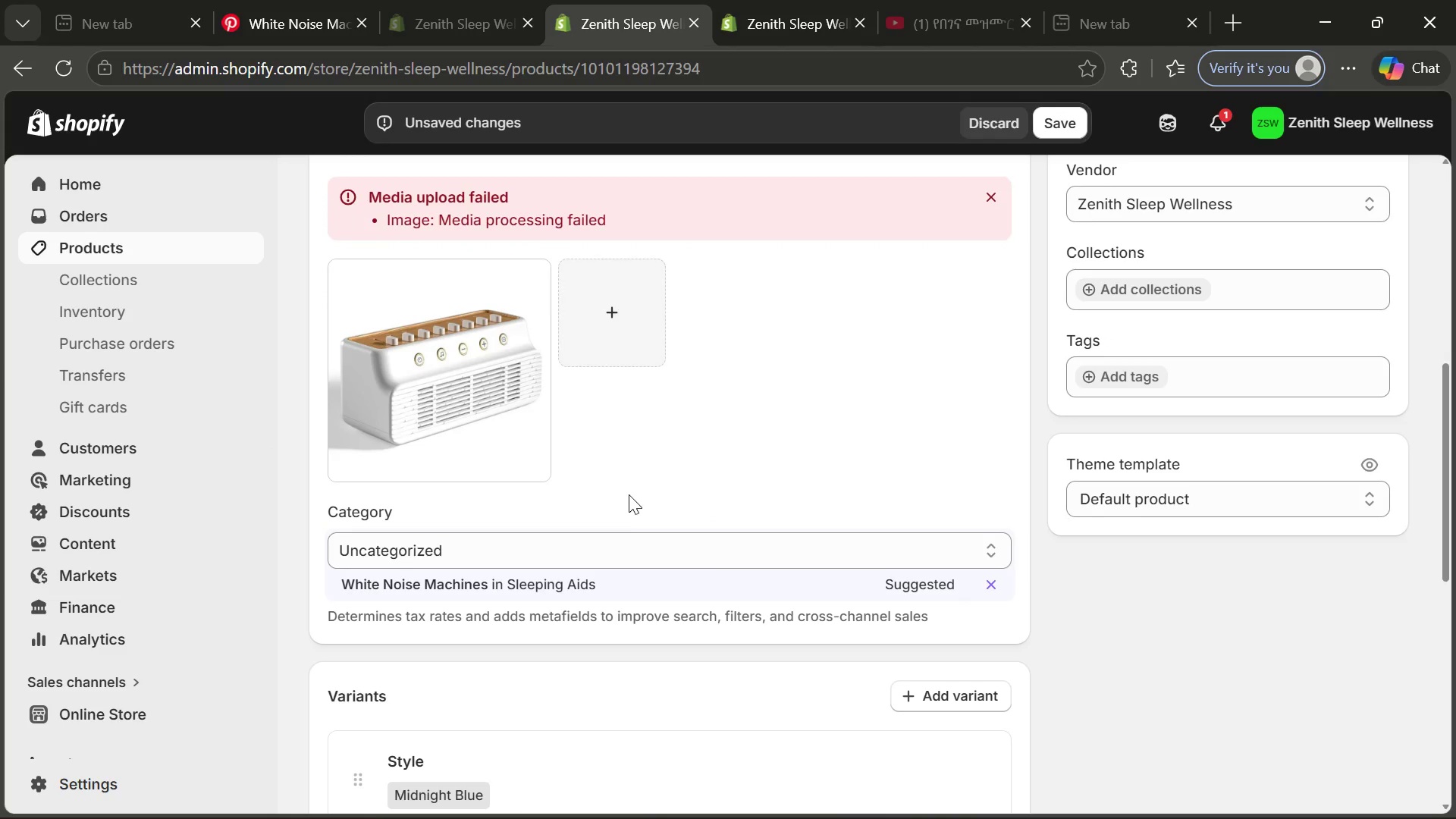 
left_click([549, 580])
 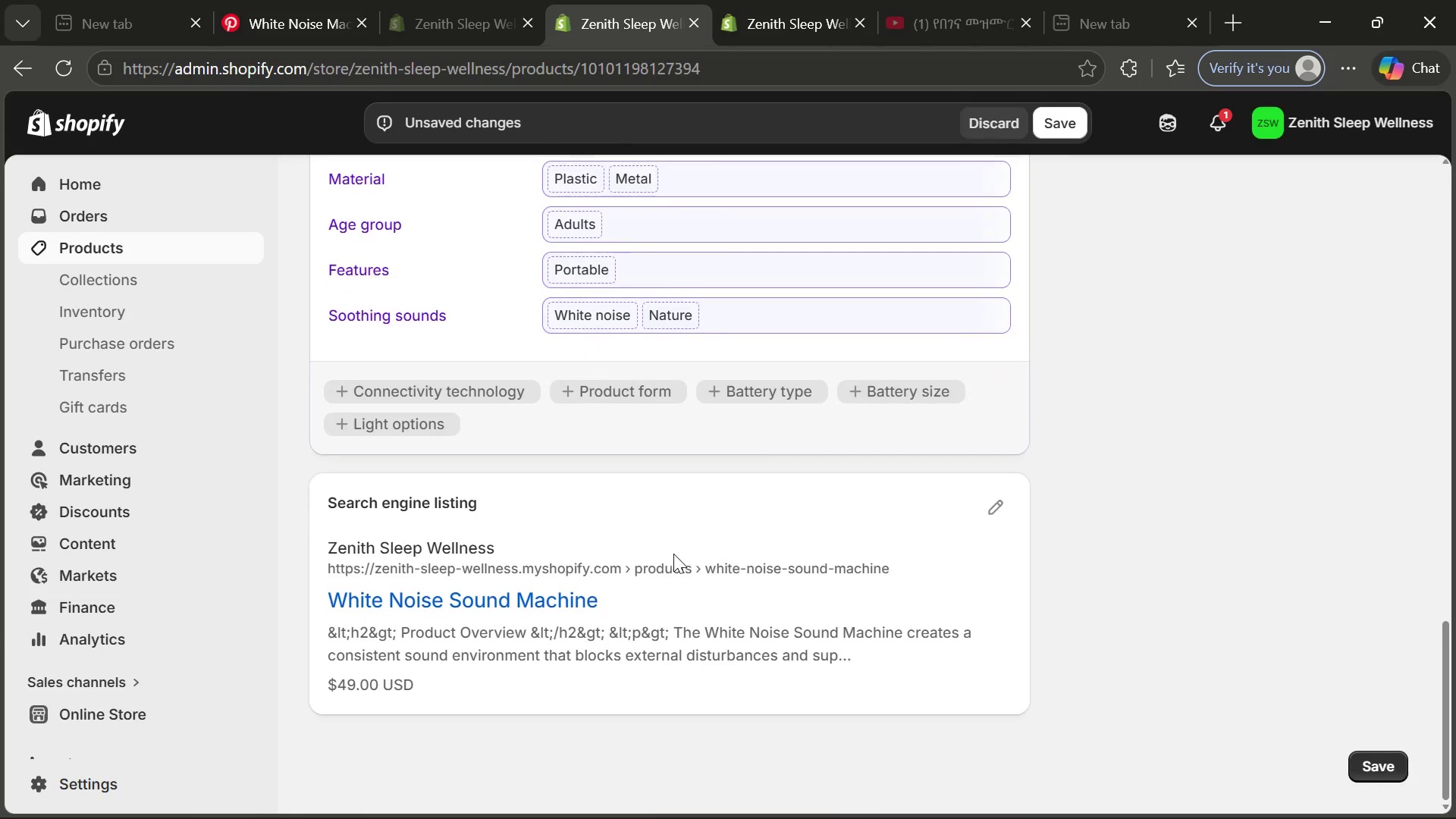 
wait(6.16)
 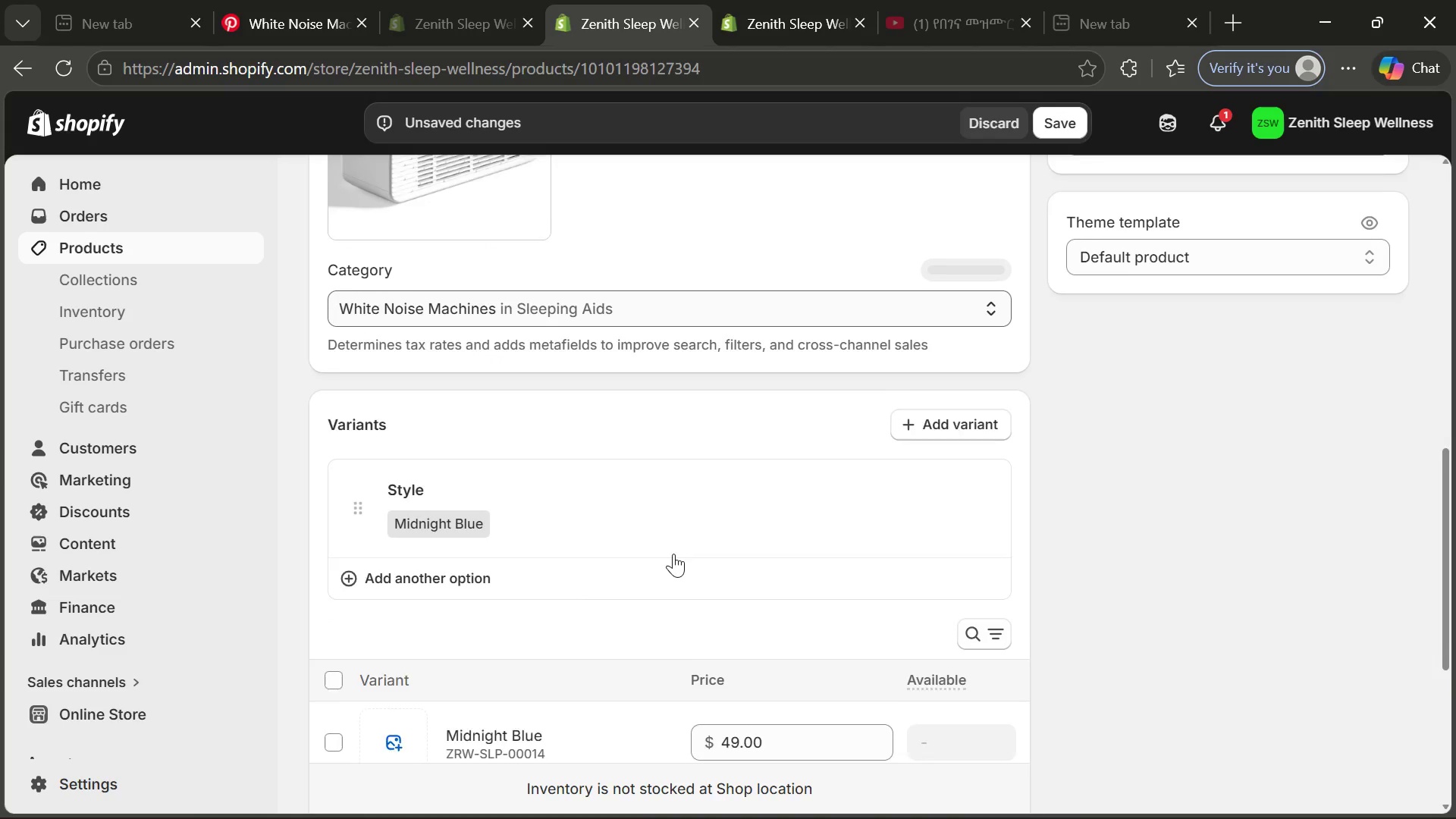 
left_click([997, 523])
 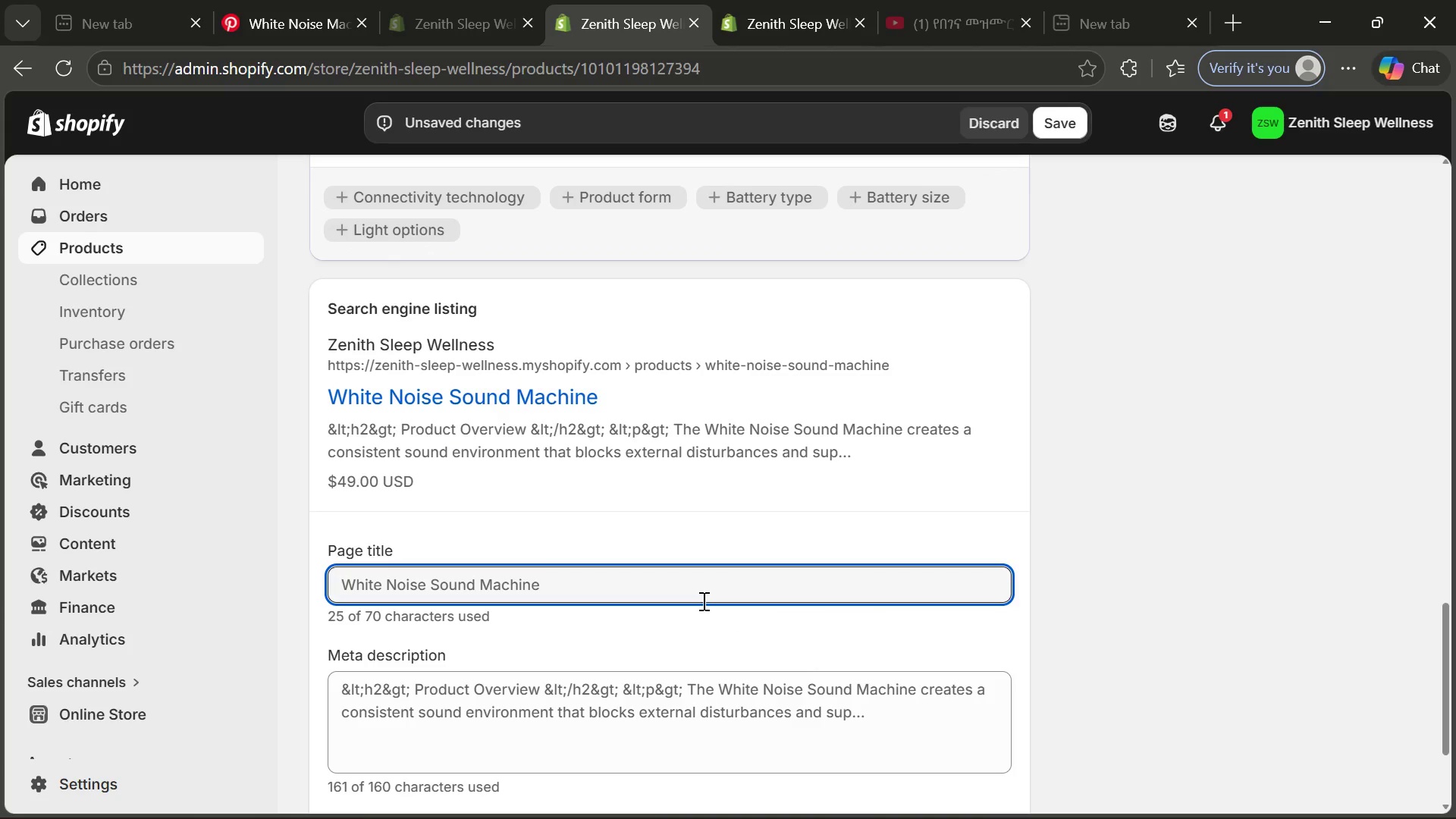 
left_click([648, 598])
 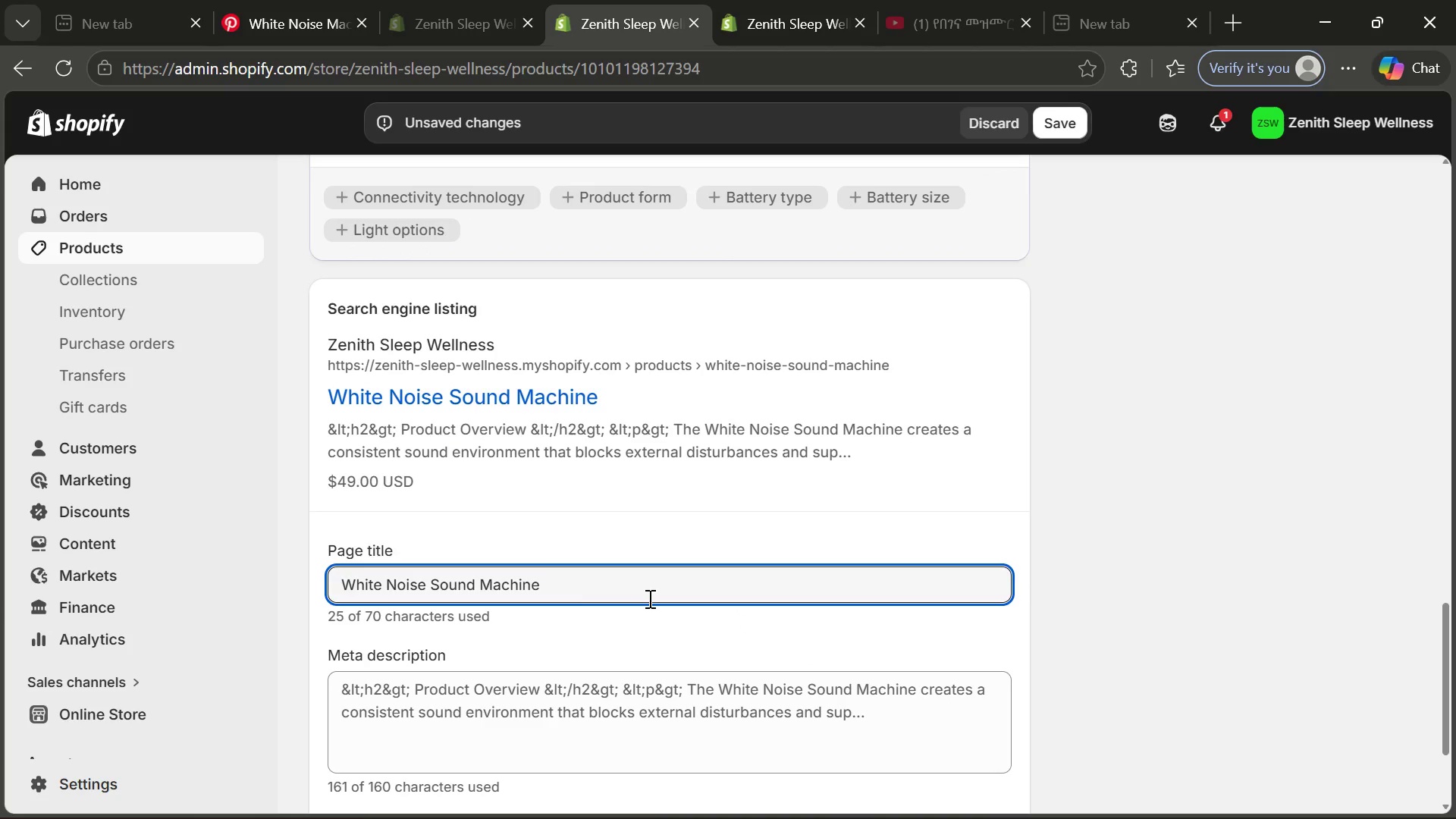 
key(Space)
 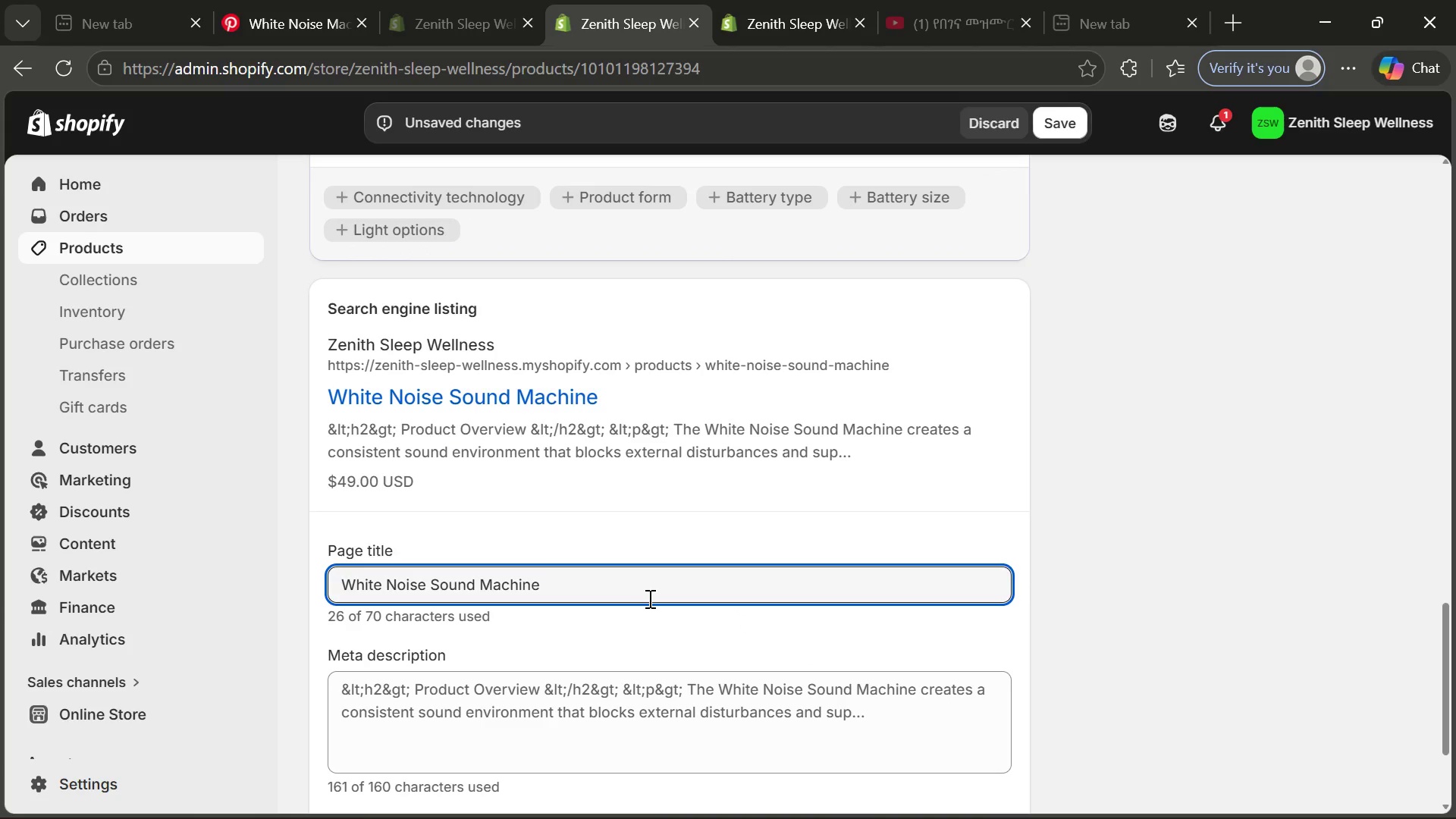 
key(Shift+Backslash)
 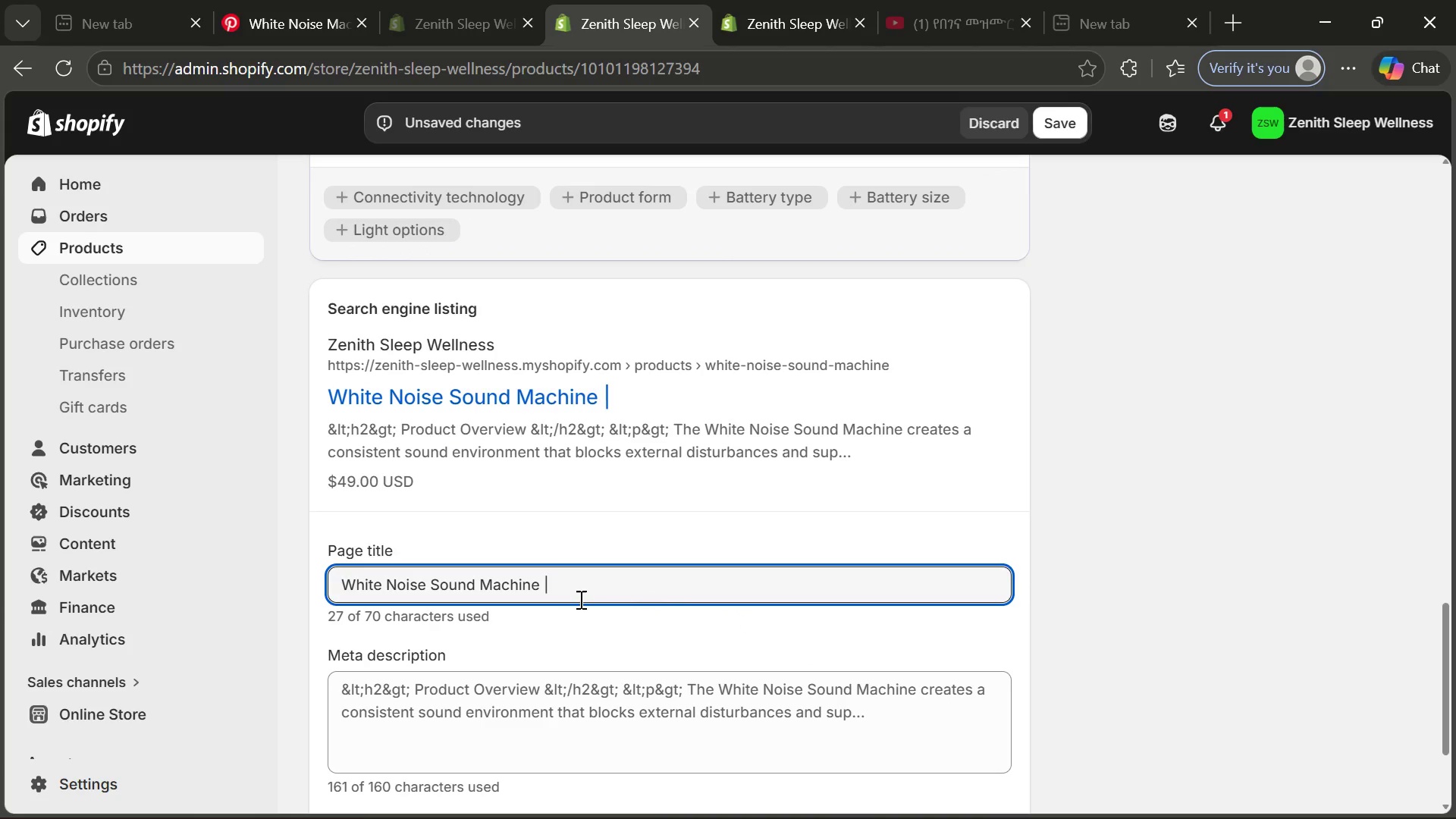 
wait(6.48)
 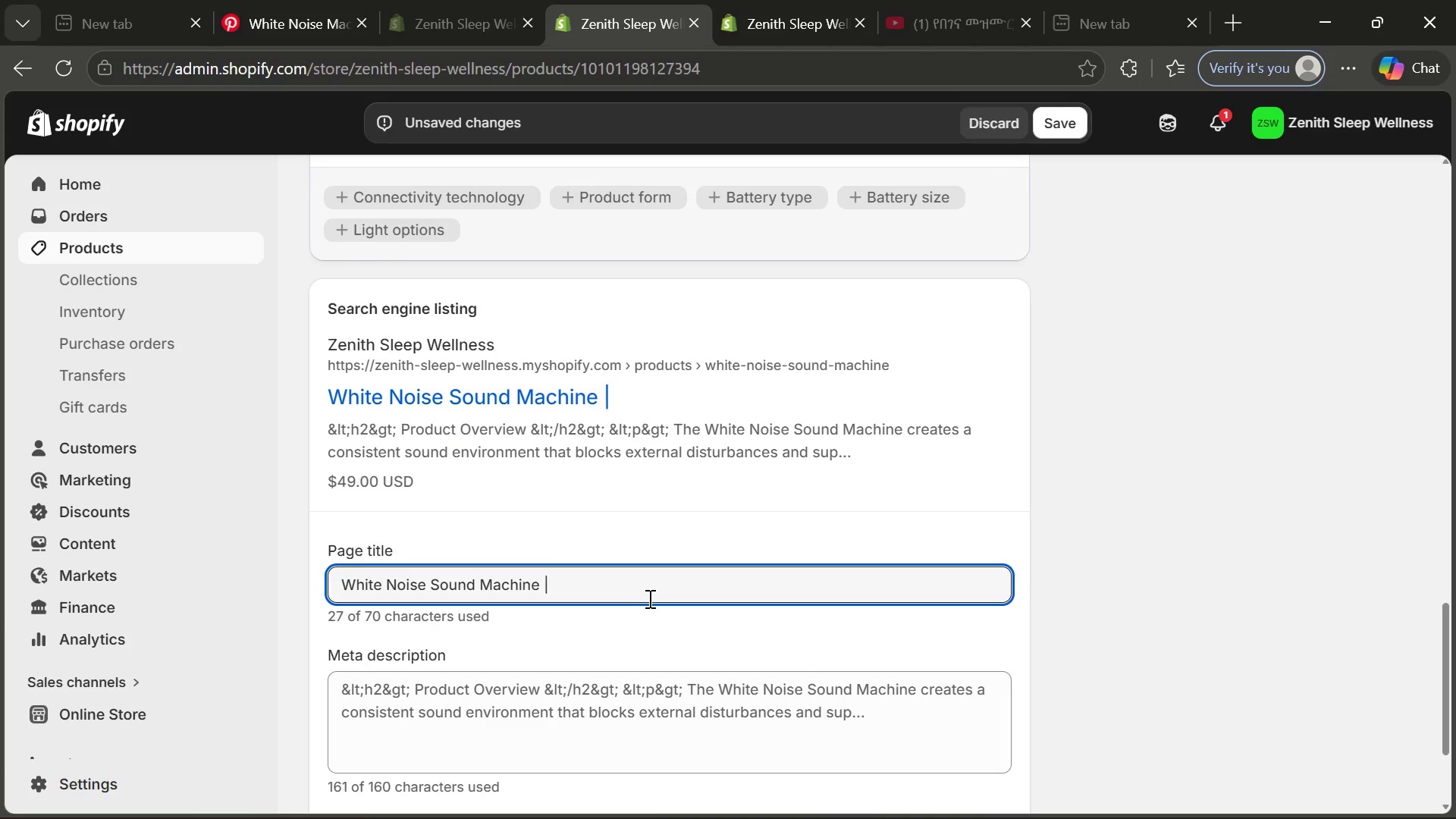 
left_click_drag(start_coordinate=[475, 586], to_coordinate=[433, 584])
 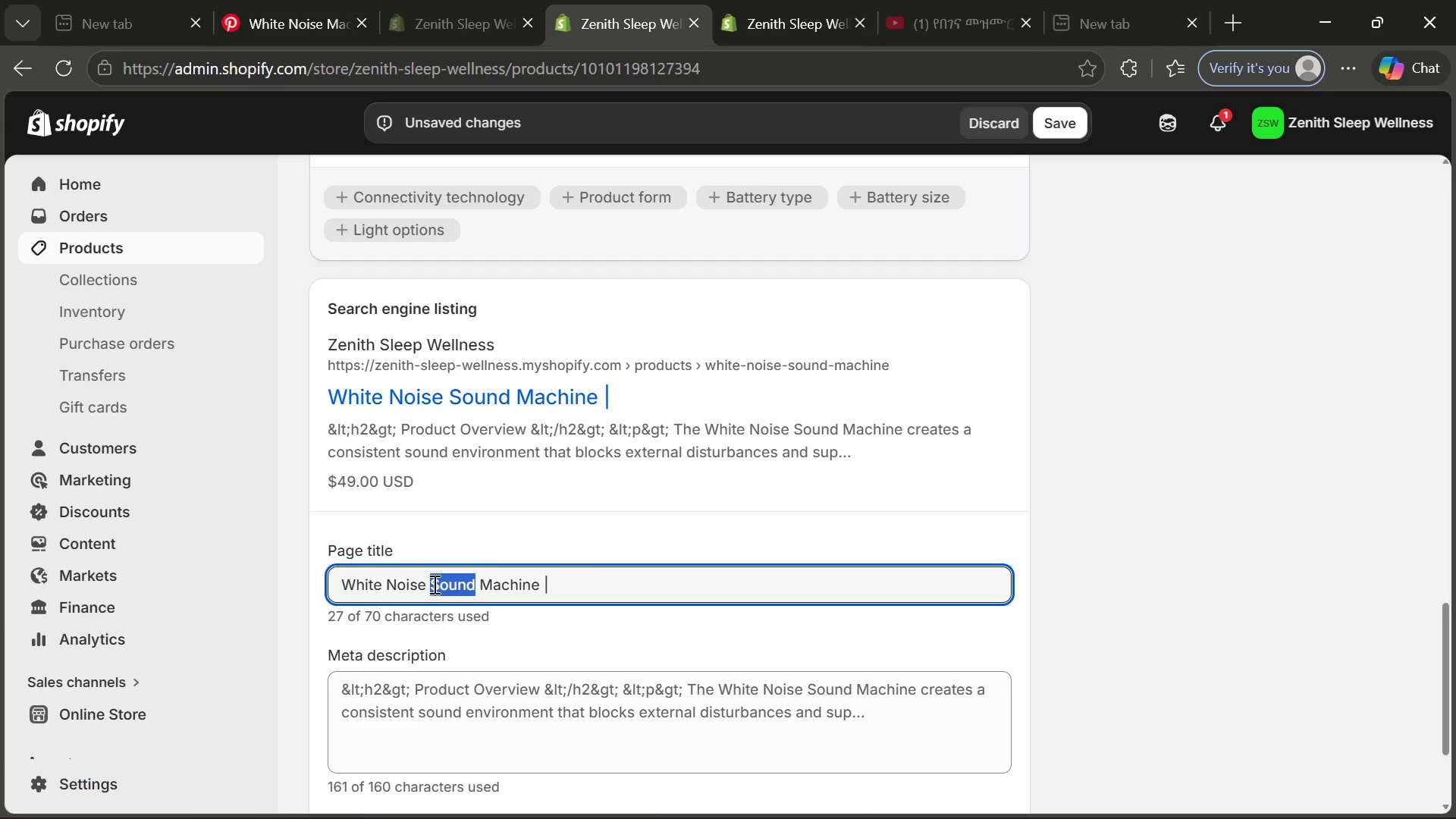 
key(Backspace)
 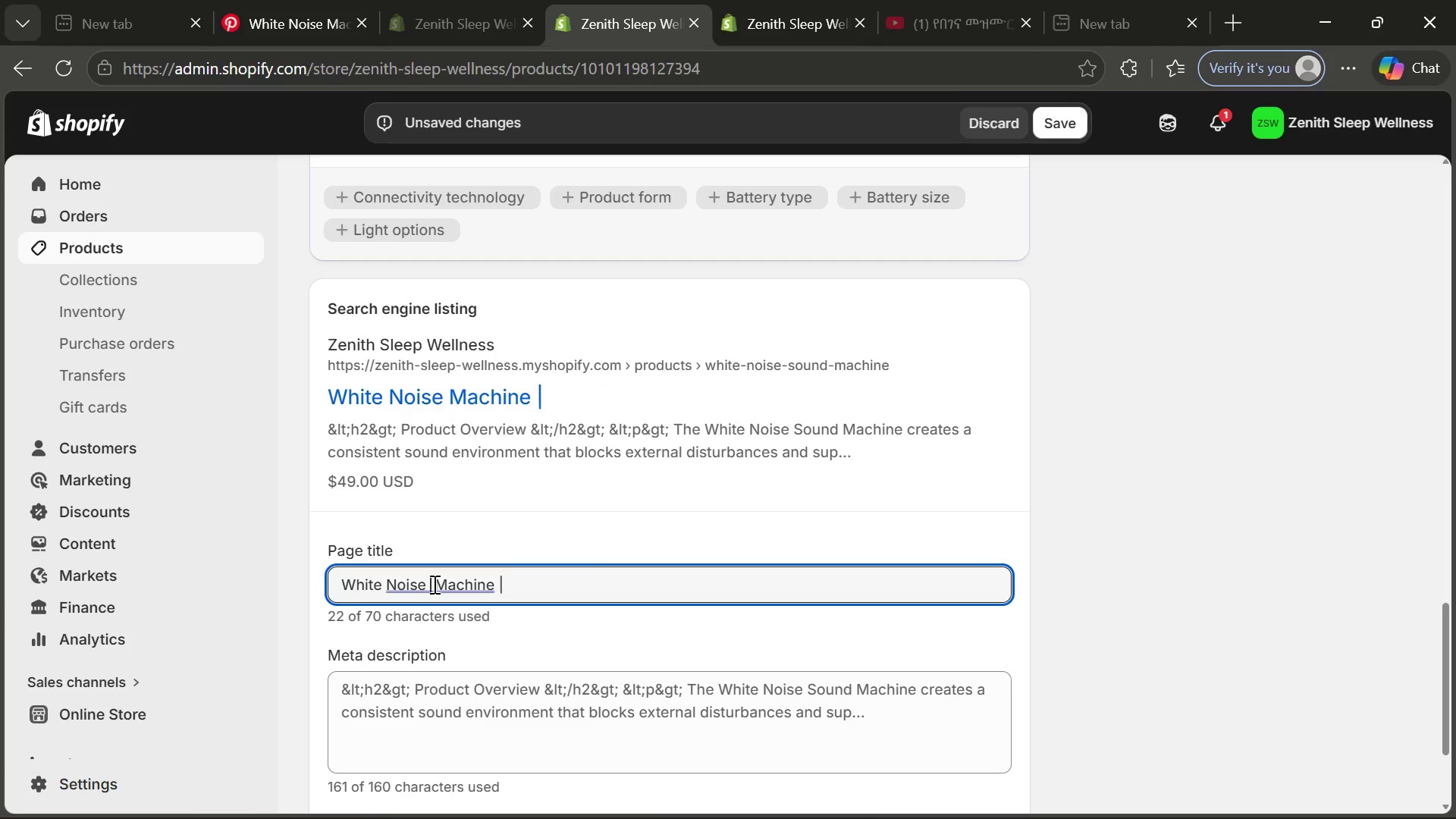 
key(Backspace)
 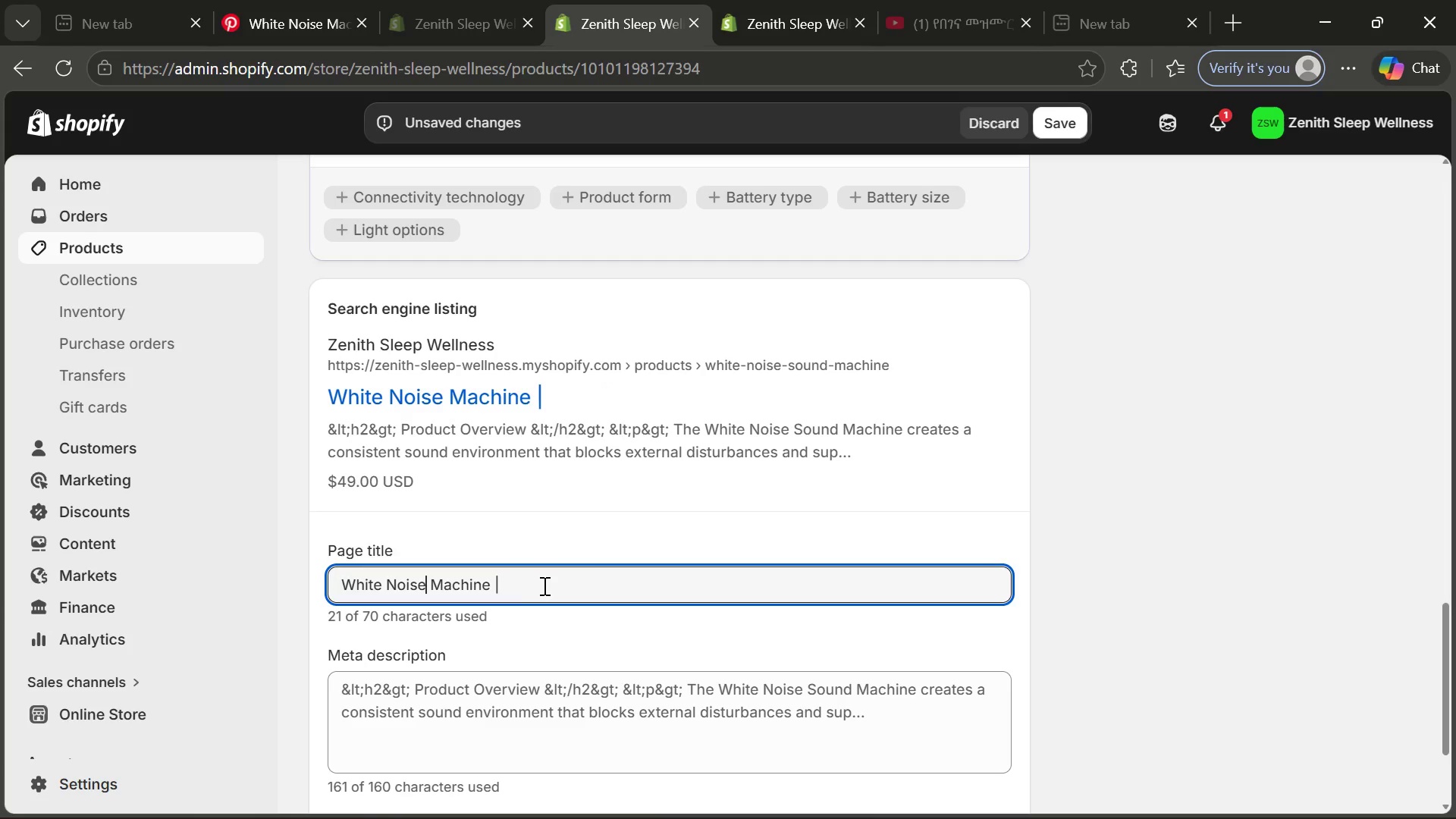 
left_click([545, 585])
 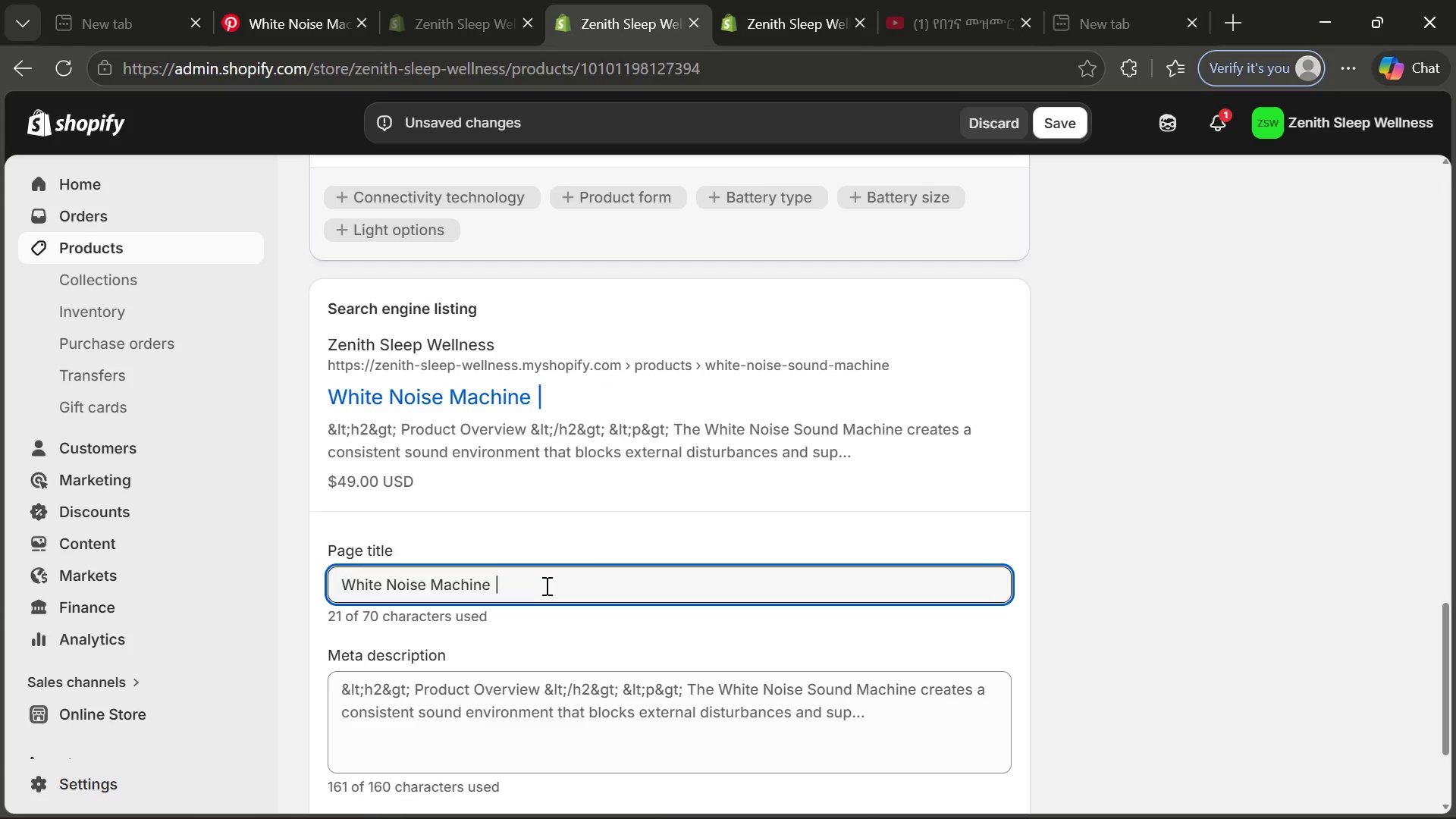 
type( Sleep Dound Therapy)
 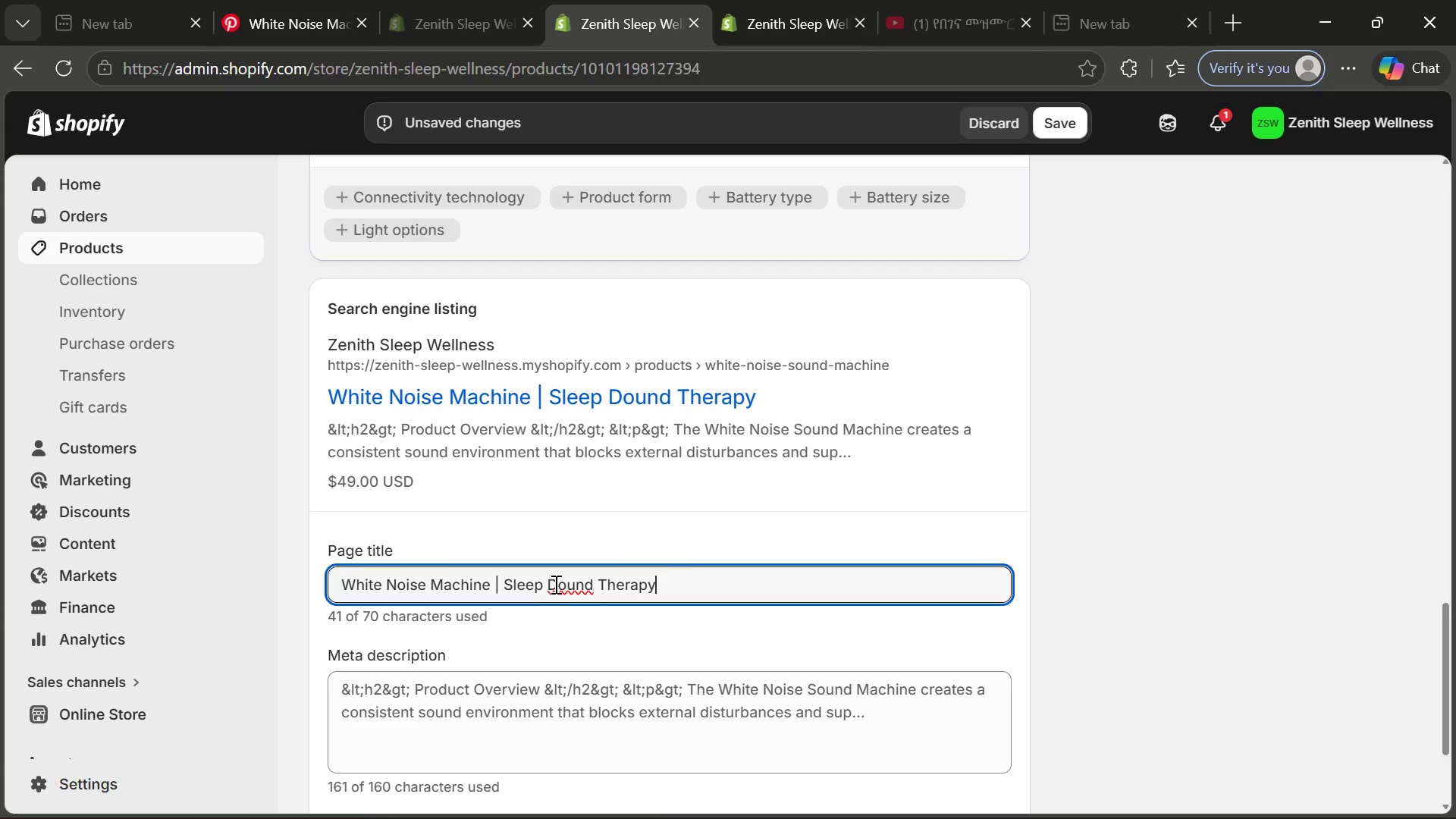 
left_click([557, 584])
 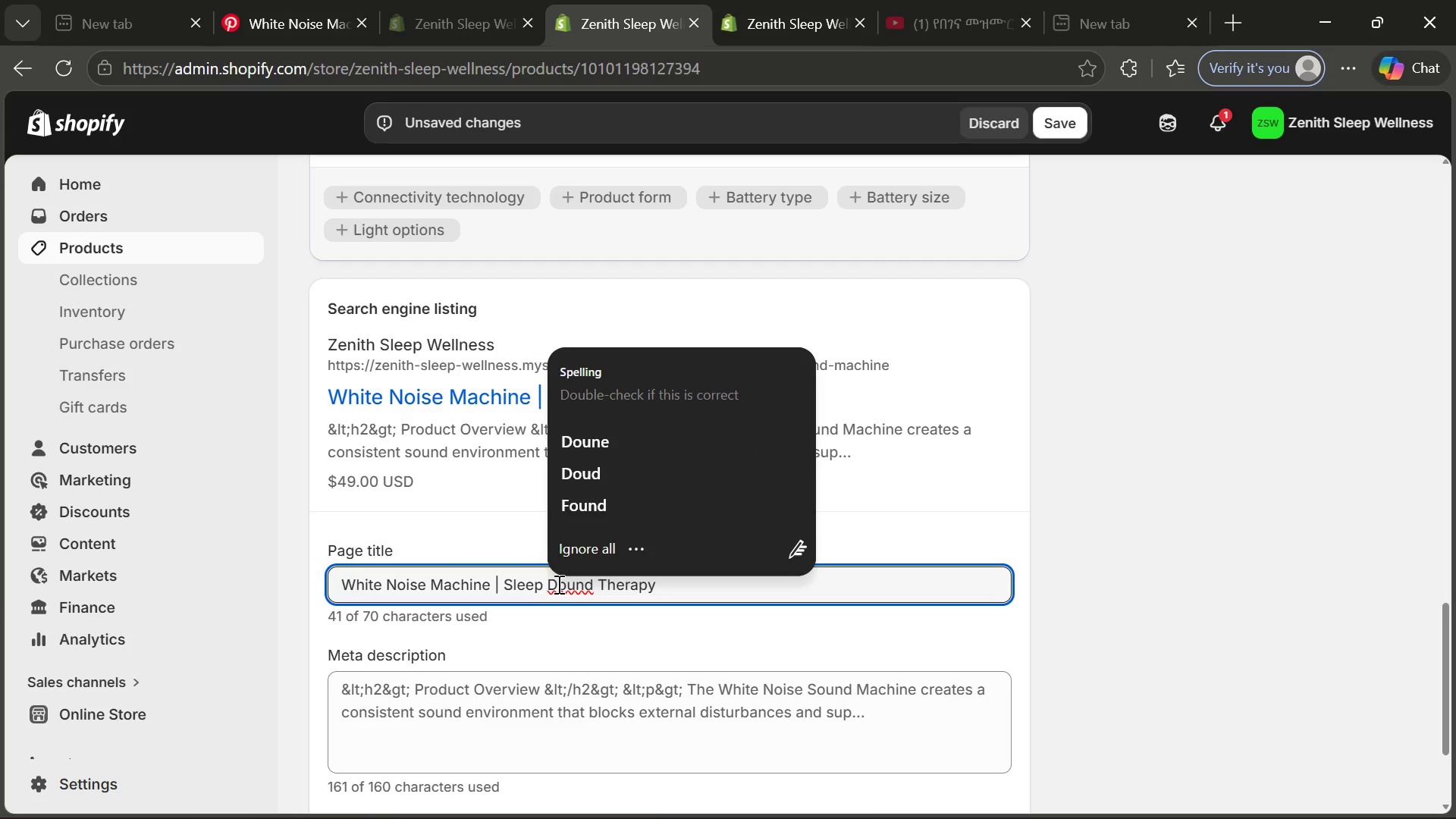 
key(Backspace)
 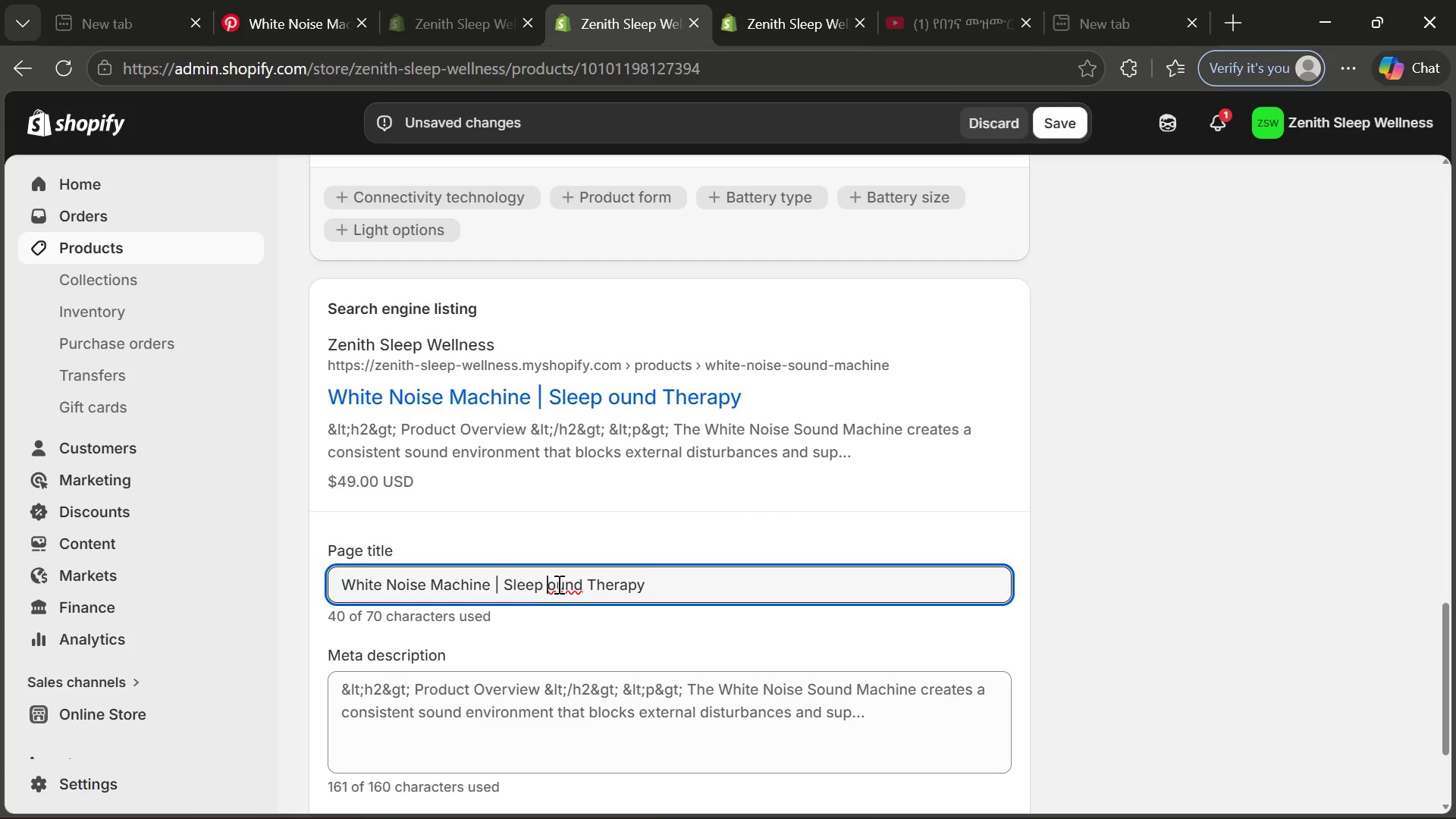 
key(S)
 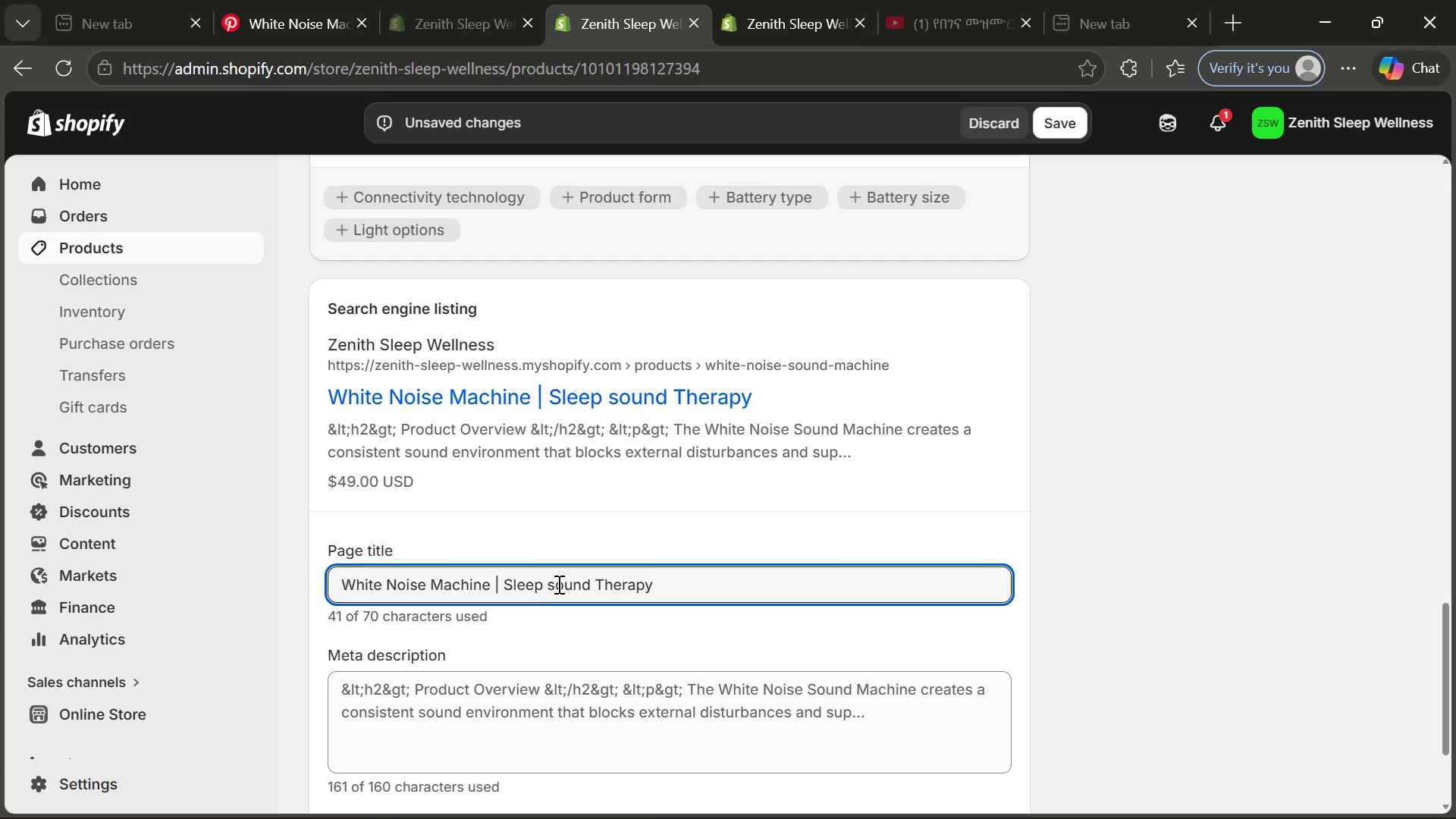 
key(Backspace)
 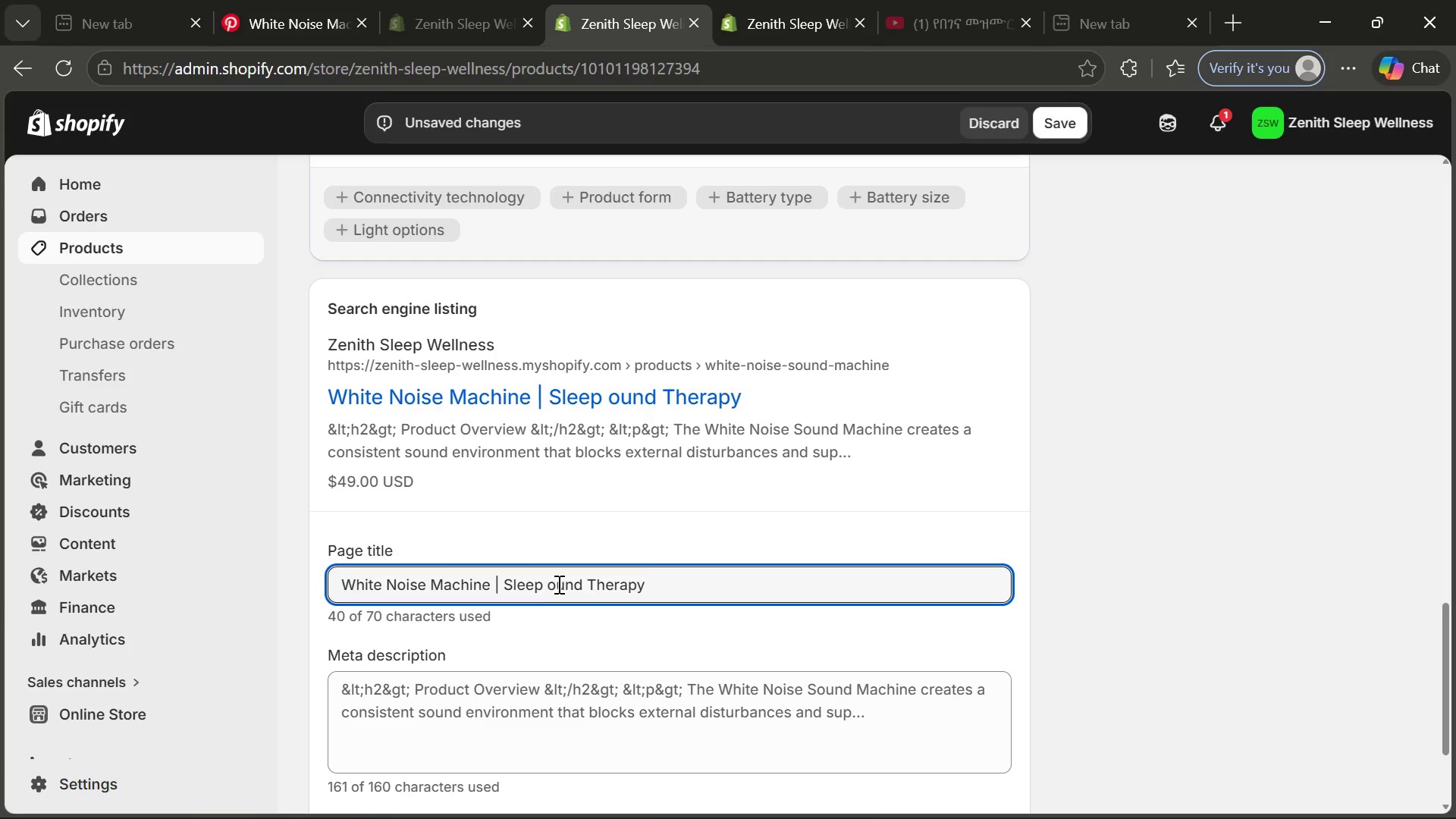 
key(CapsLock)
 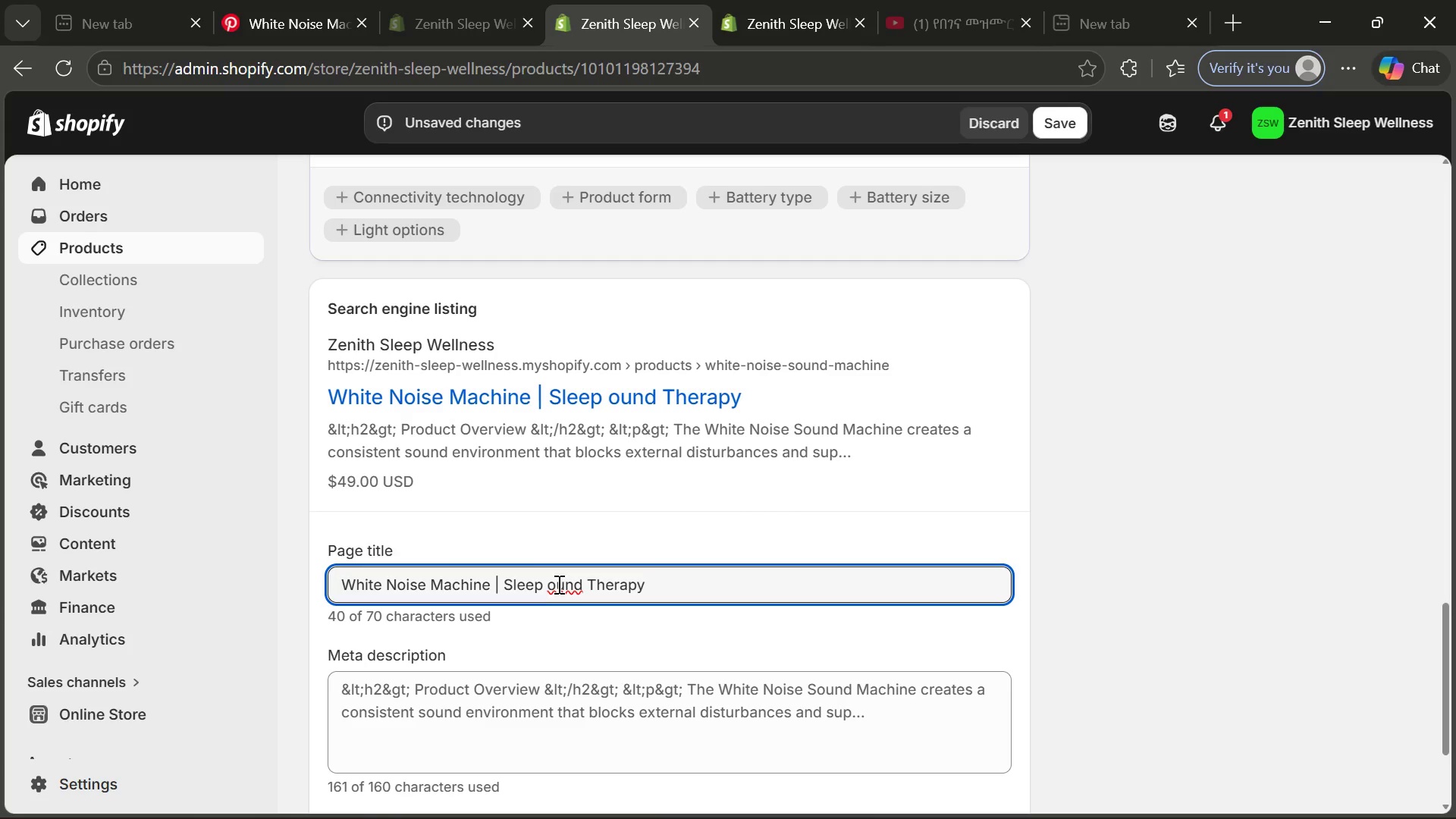 
key(S)
 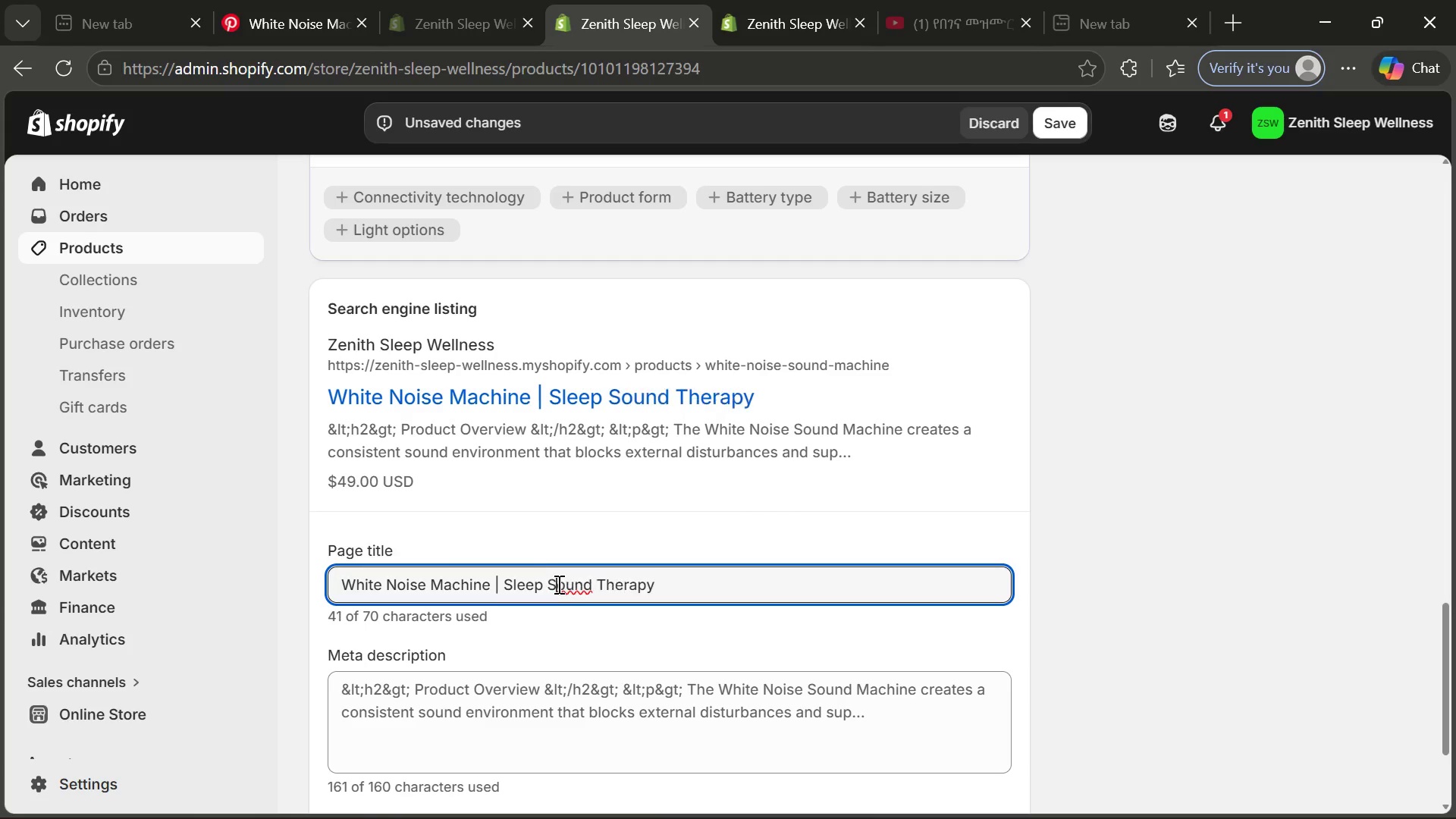 
key(CapsLock)
 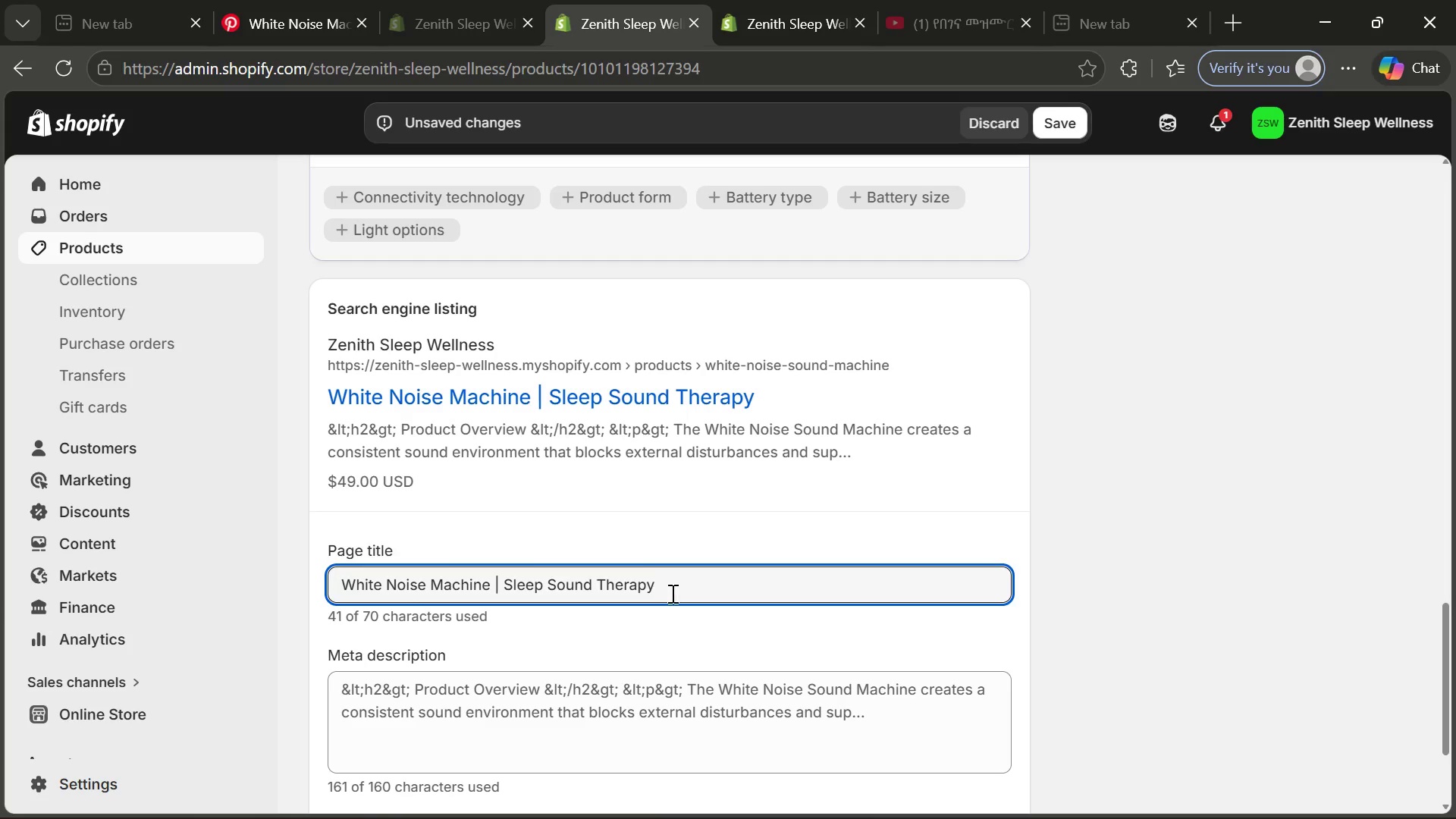 
left_click([674, 592])
 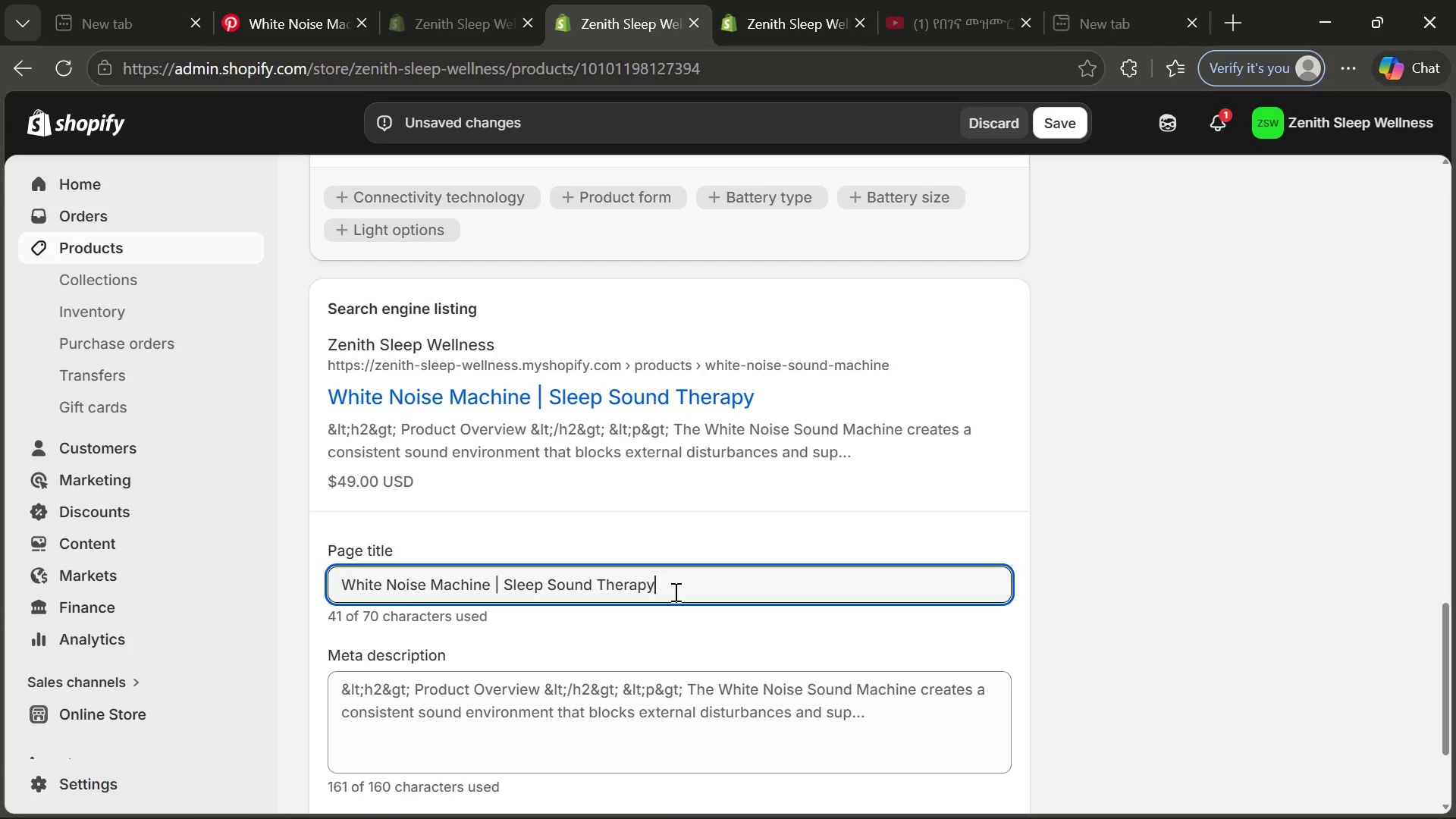 
key(Space)
 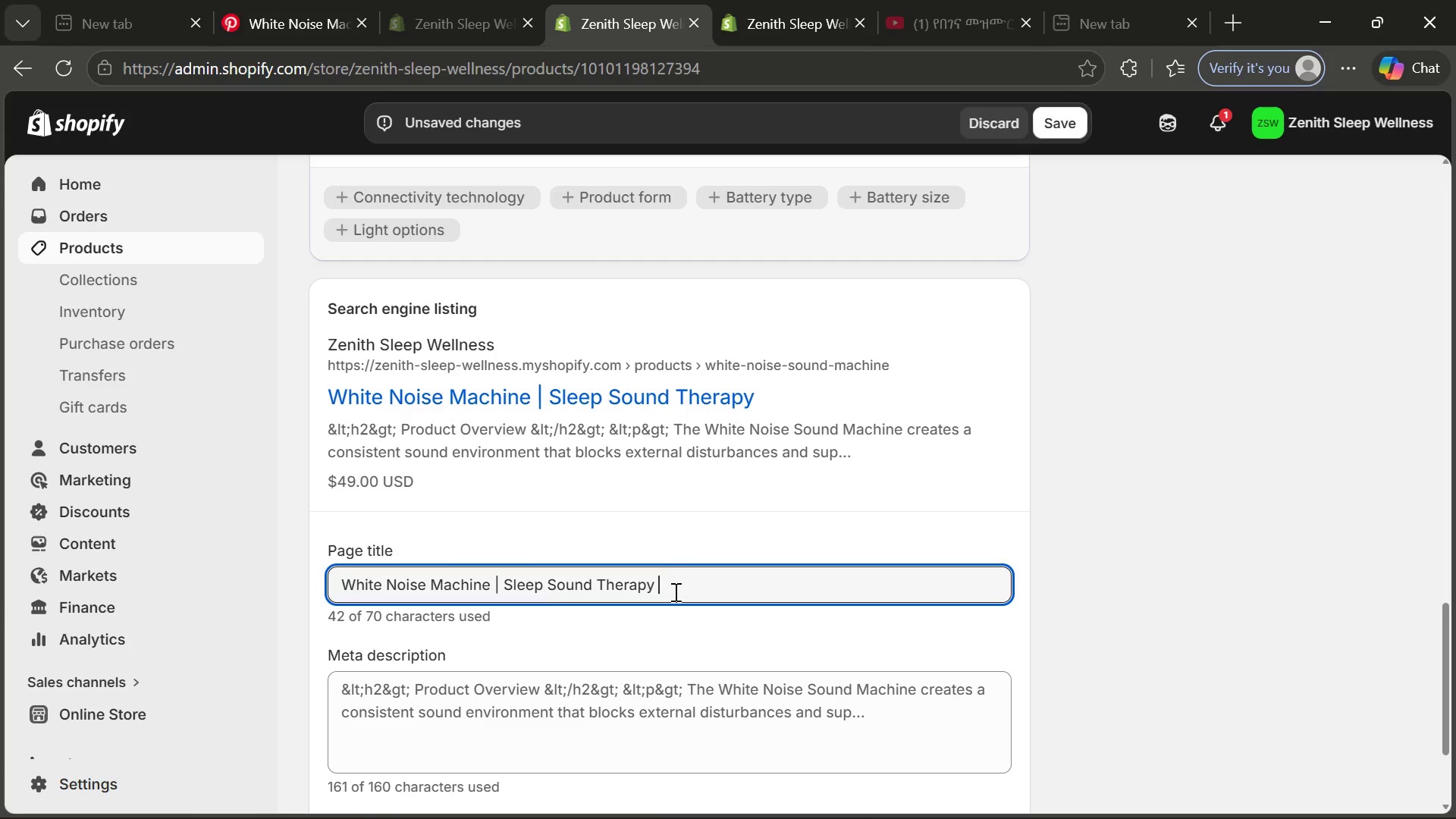 
wait(8.51)
 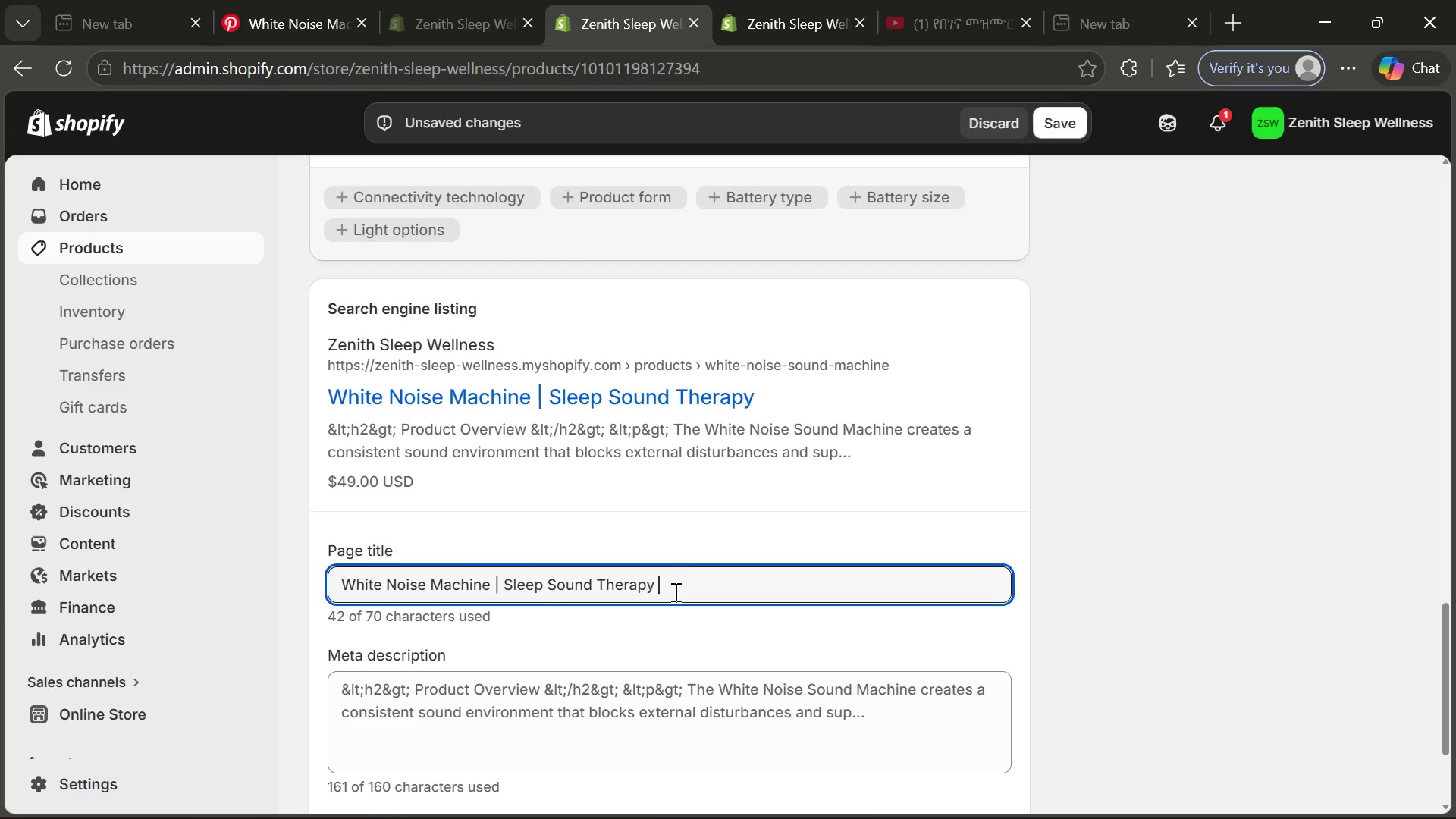 
type(for Better Rest)
 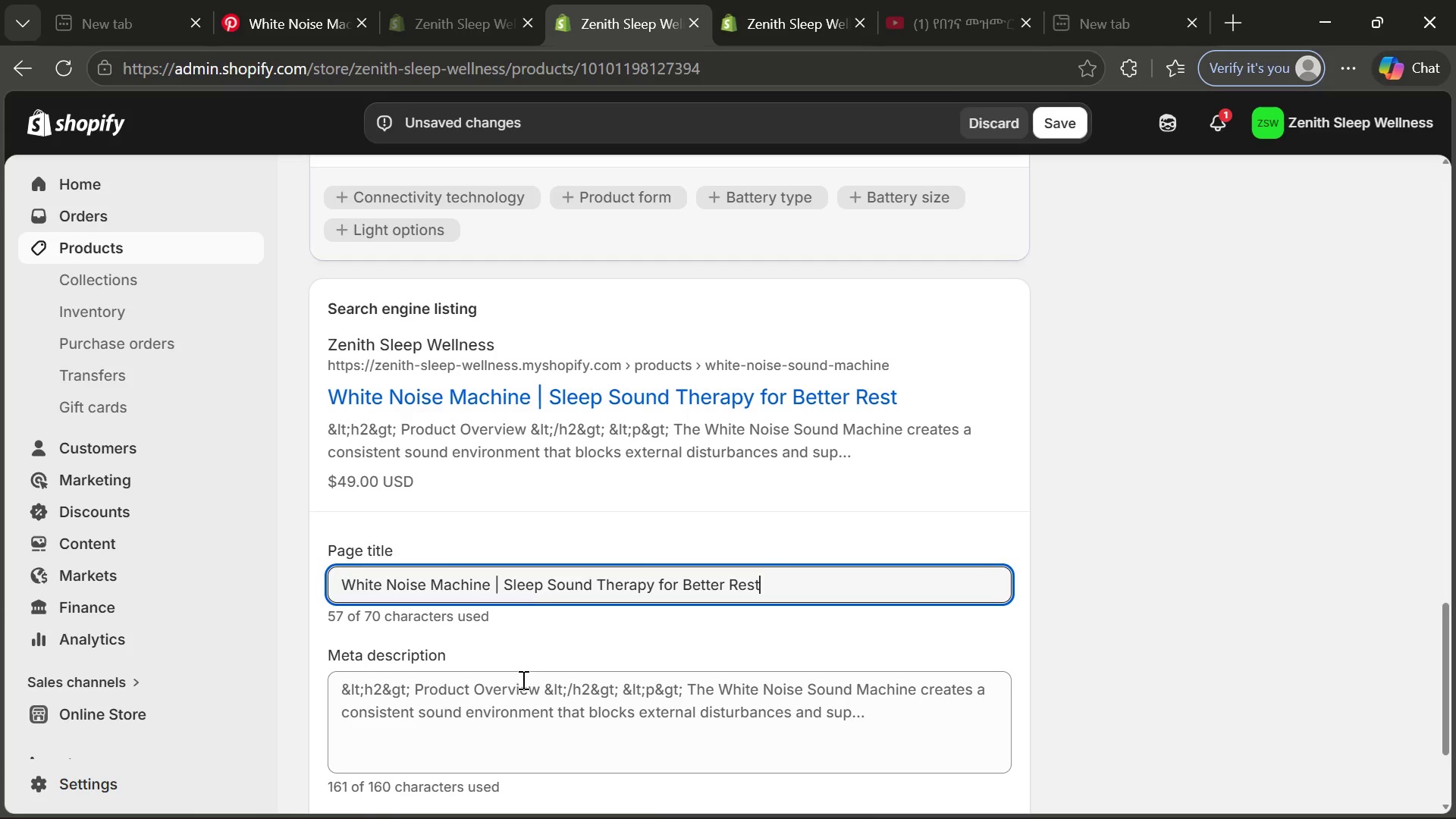 
left_click([510, 698])
 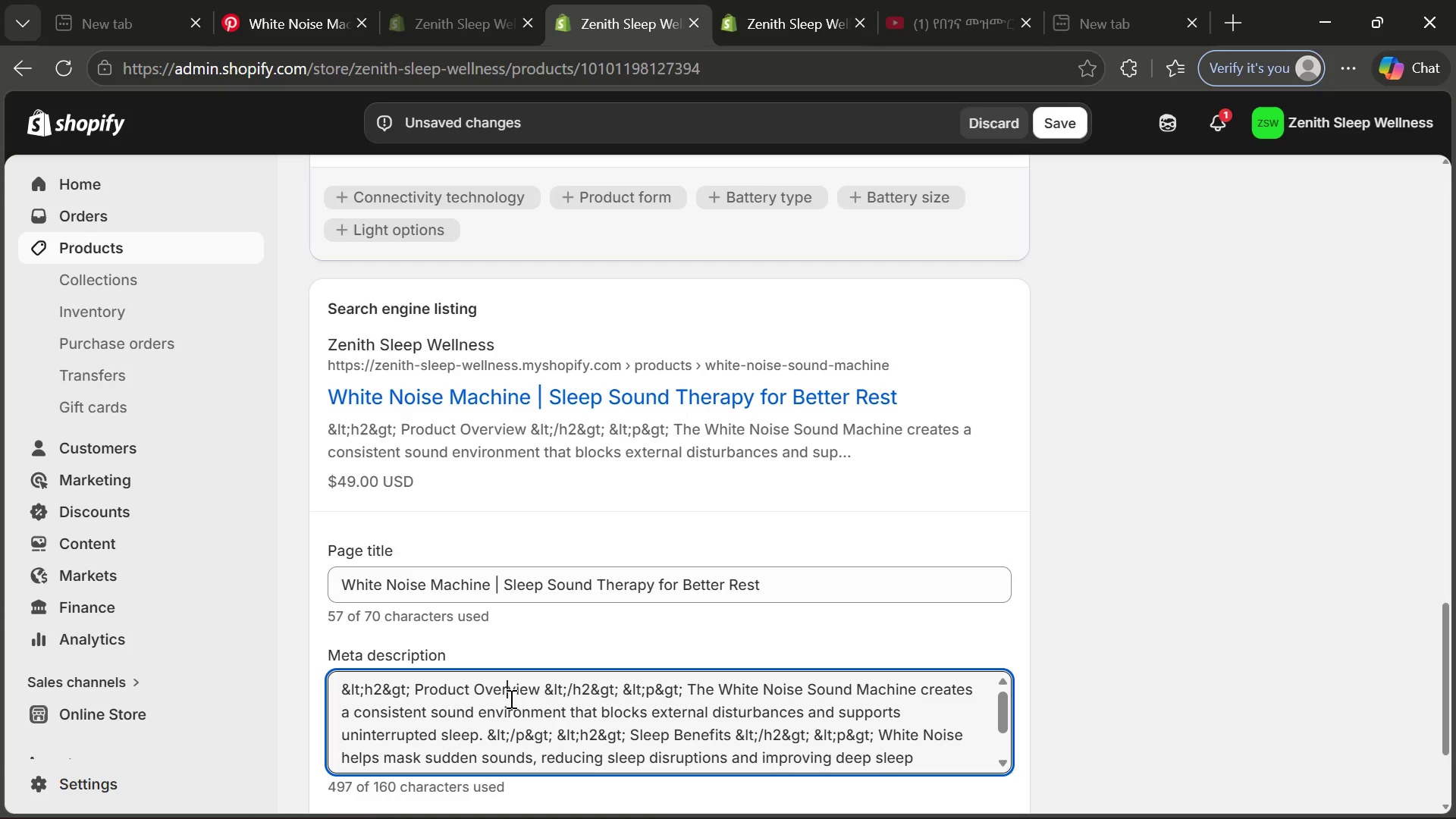 
key(Control+ControlLeft)
 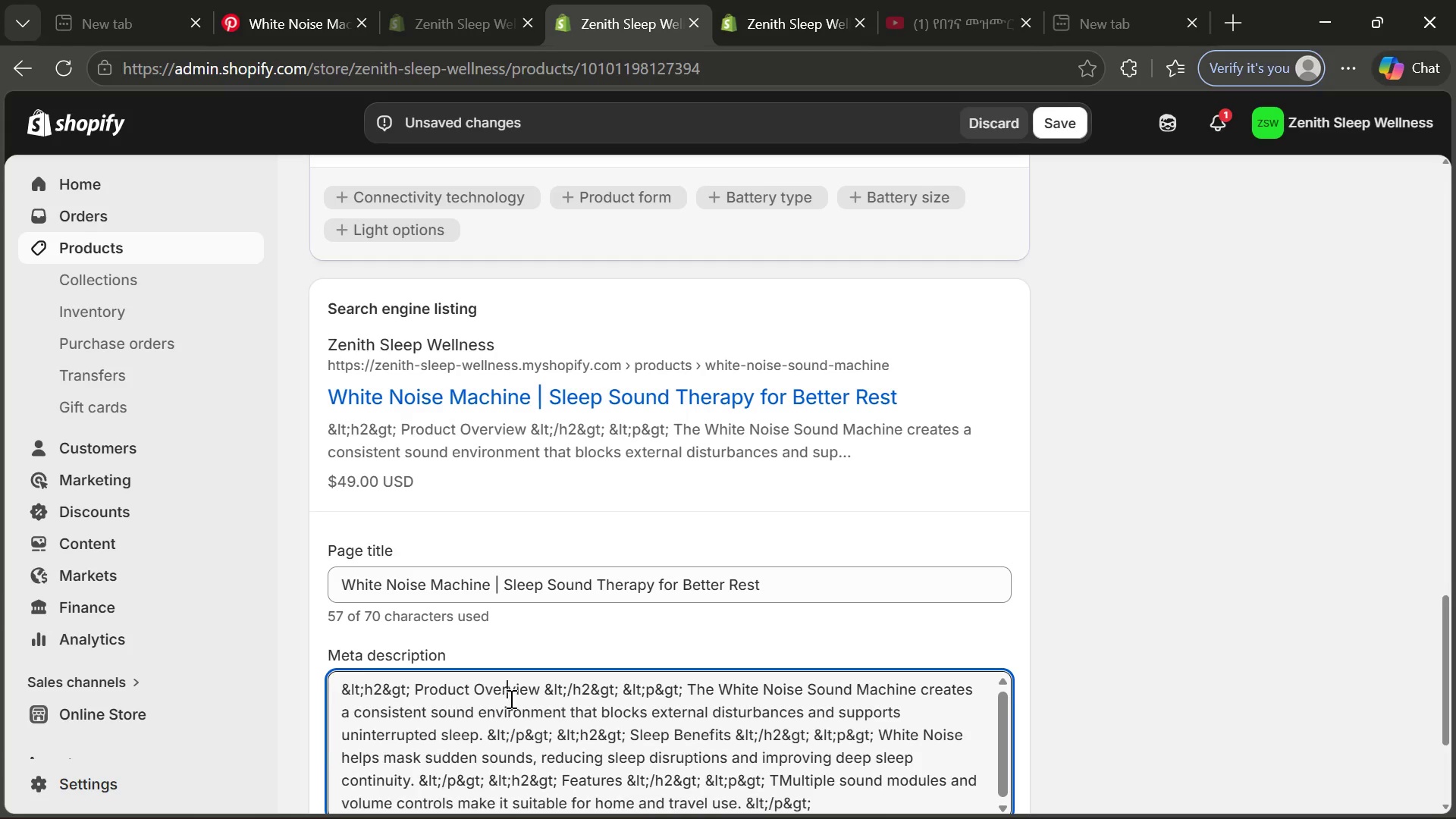 
key(Control+A)
 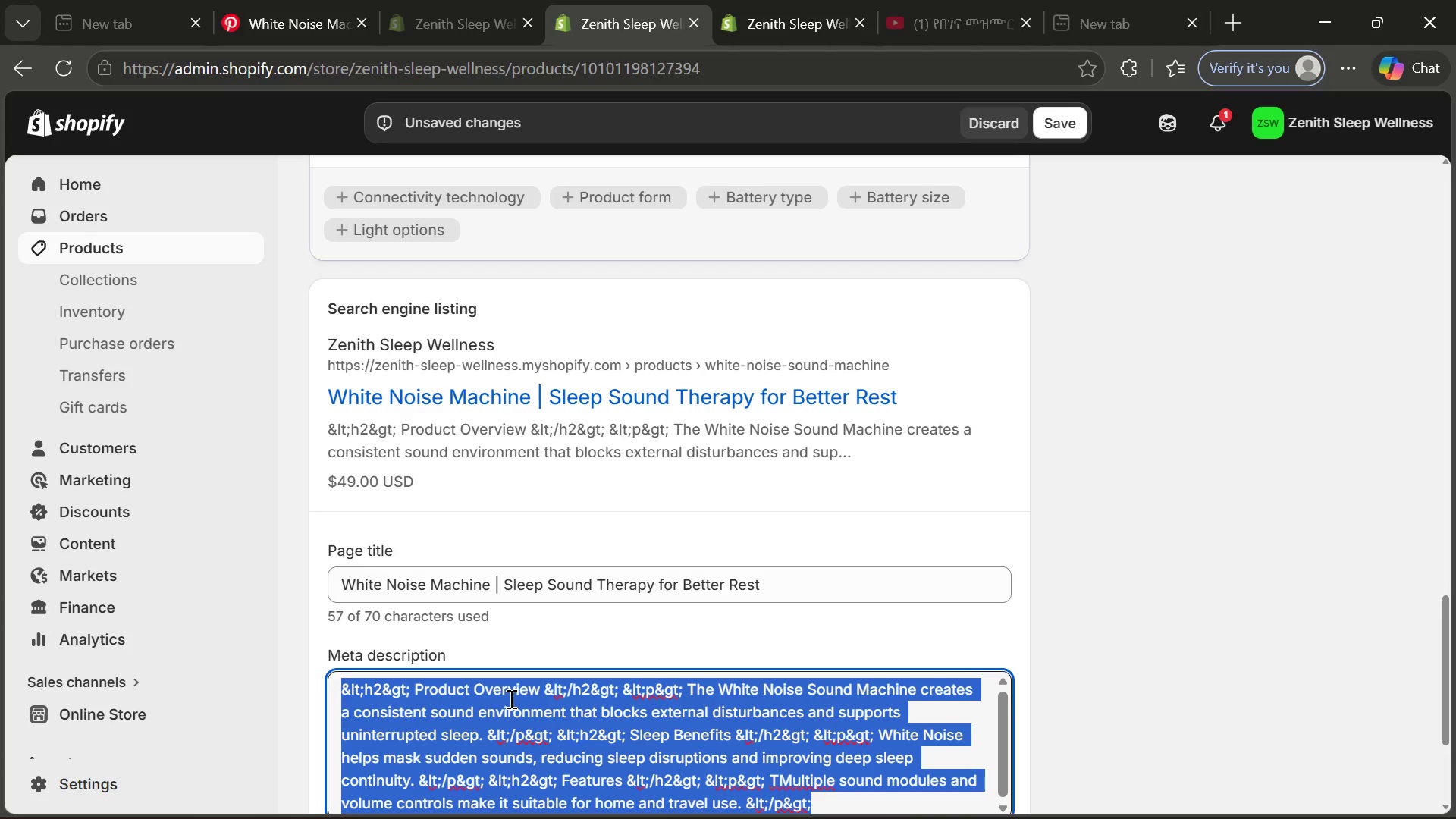 
key(Backspace)
type(White noise machine designed to v)
key(Backspace)
type(block distraction consistent sound thera[)
key(Backspace)
type(py)
 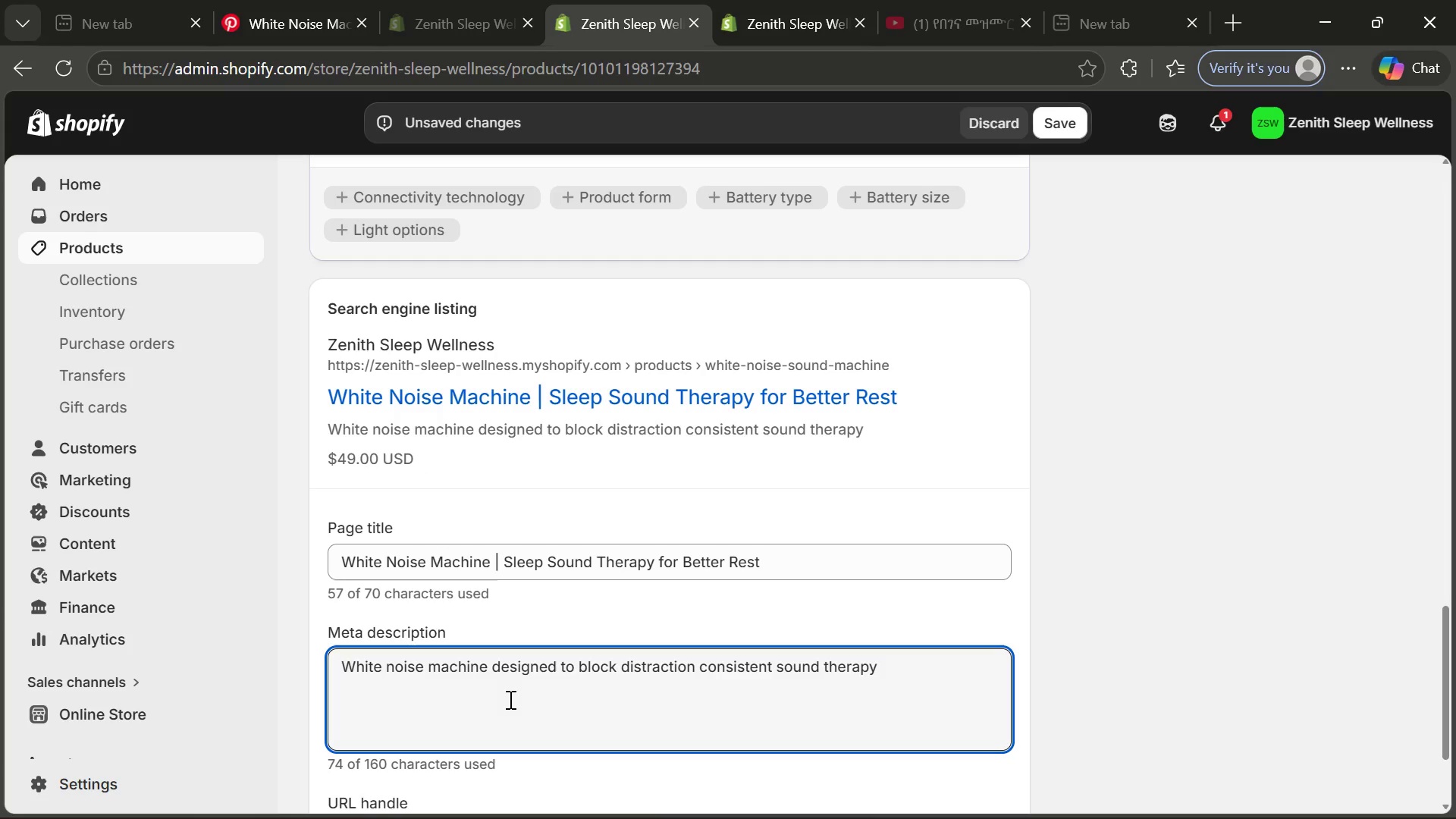 
wait(10.84)
 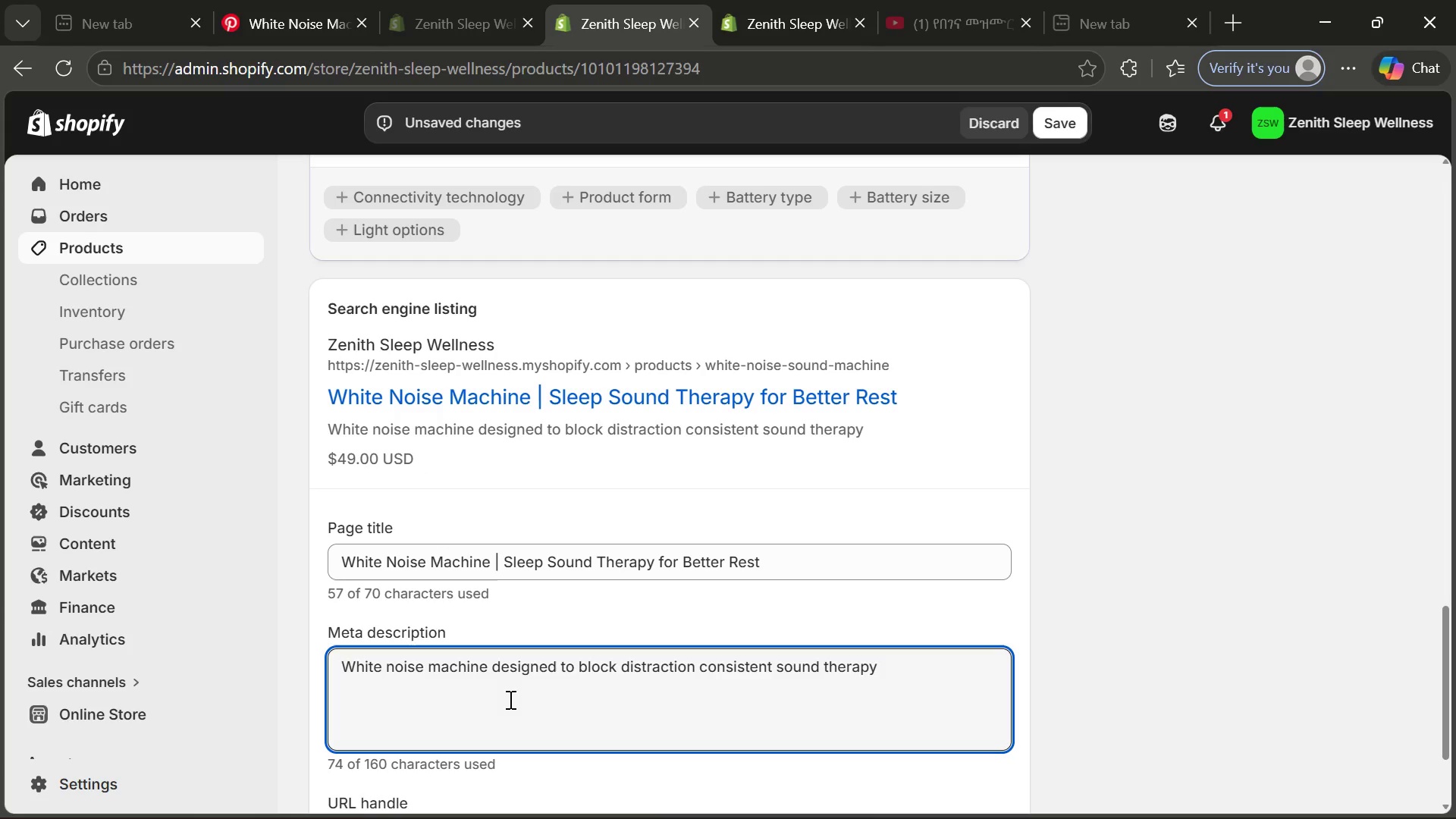 
left_click([703, 670])
 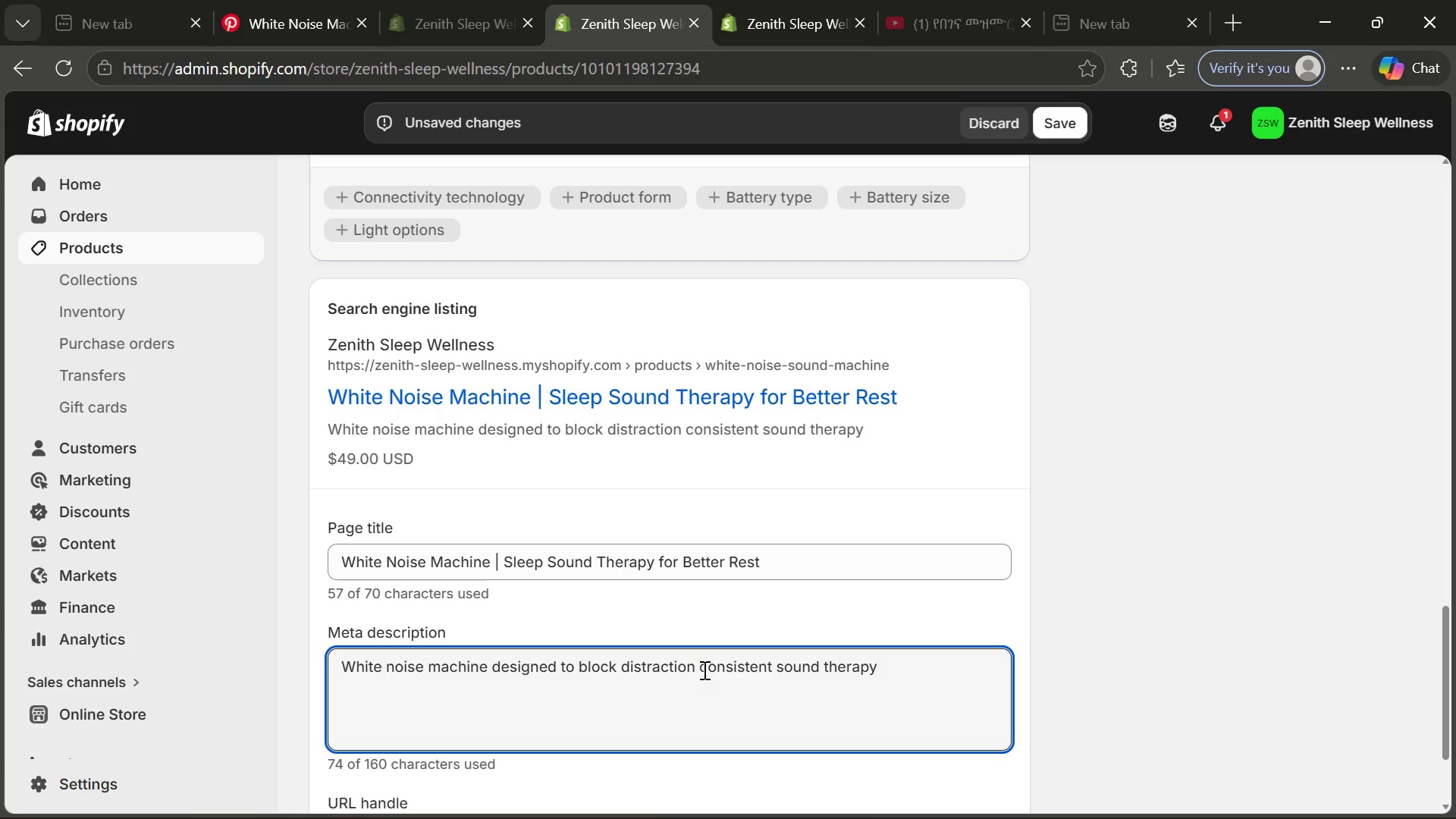 
type(and improve sleep quality through )
 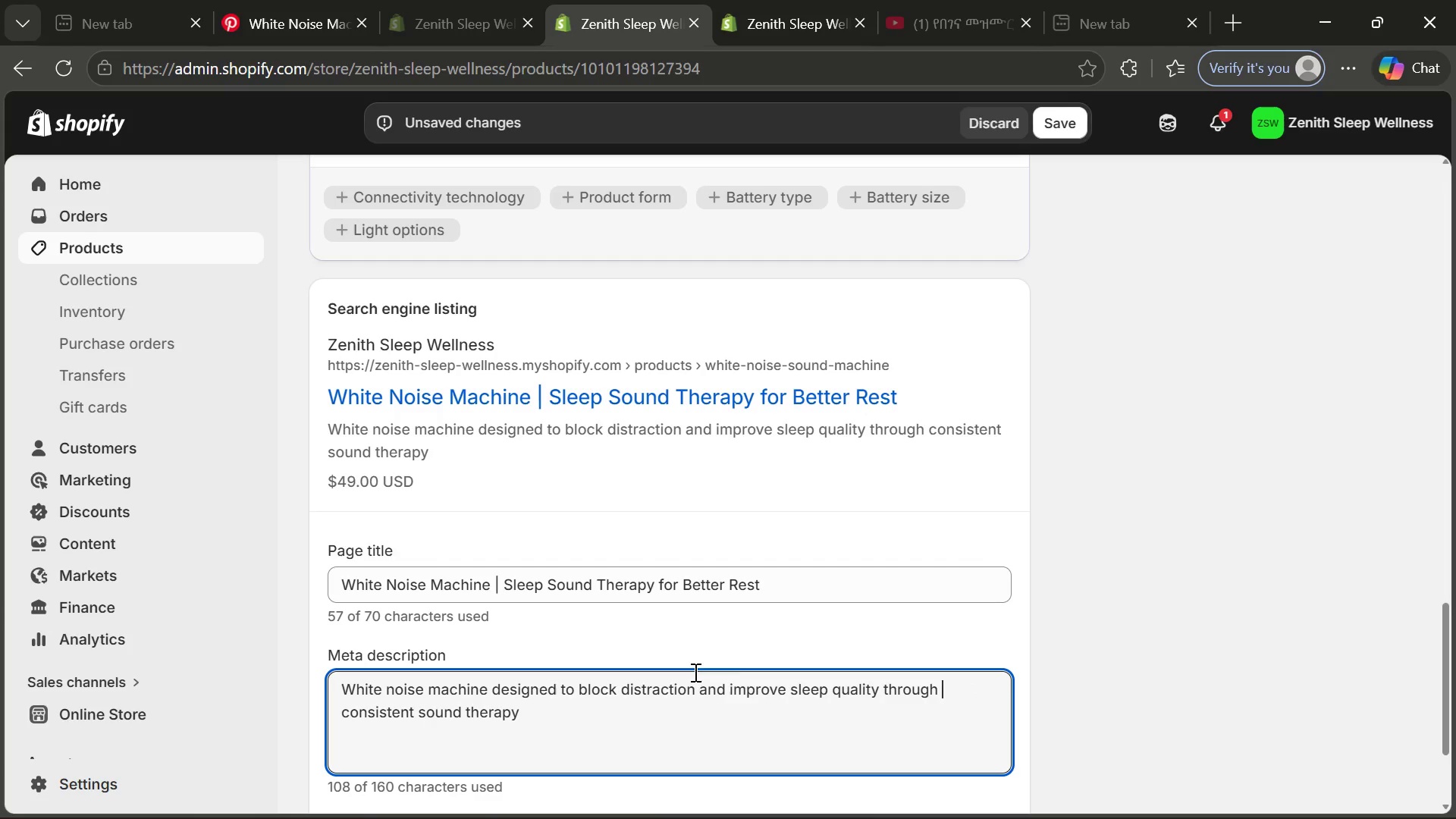 
left_click([557, 711])
 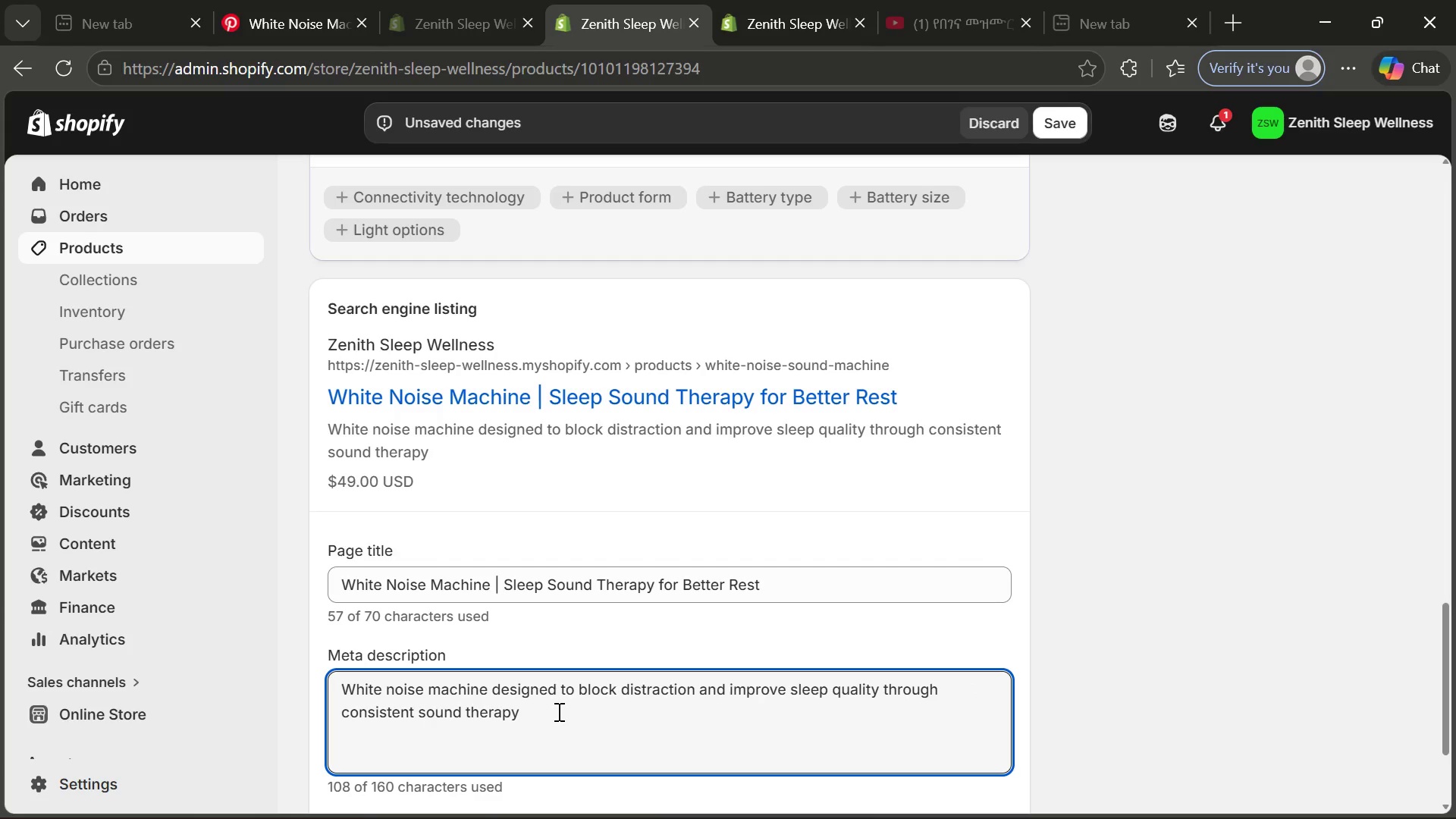 
key(Period)
 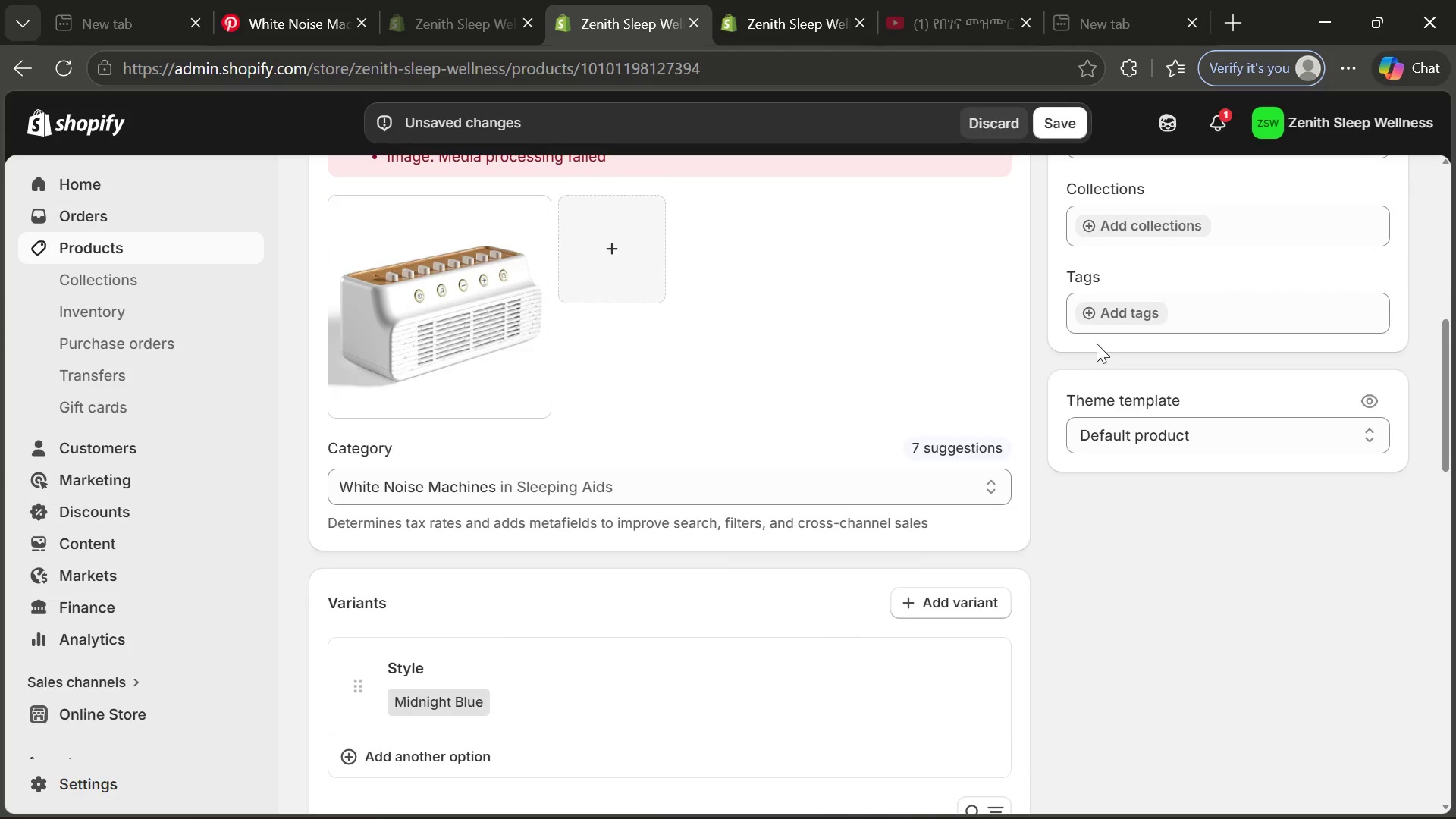 
left_click([1085, 225])
 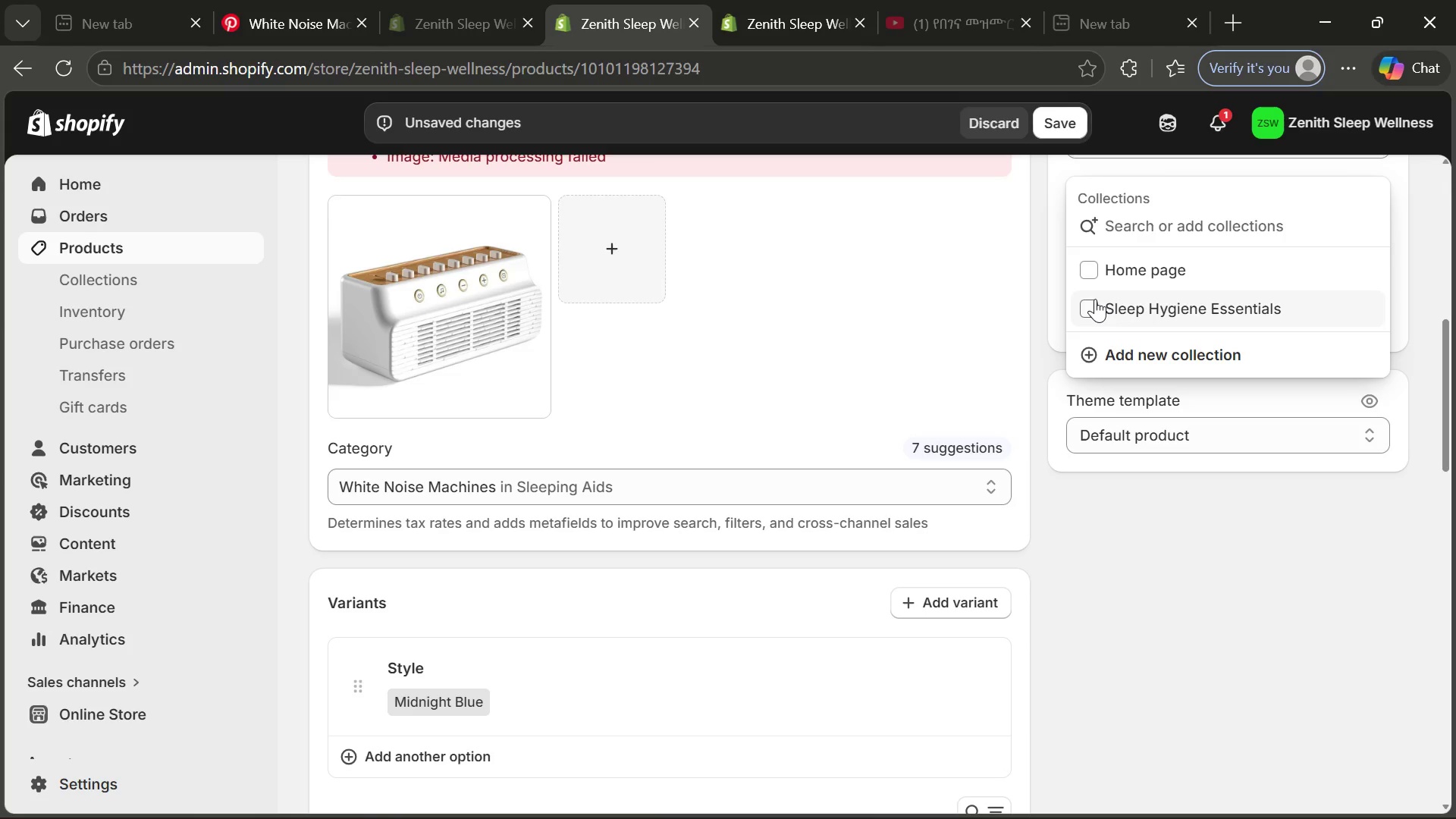 
left_click([1095, 300])
 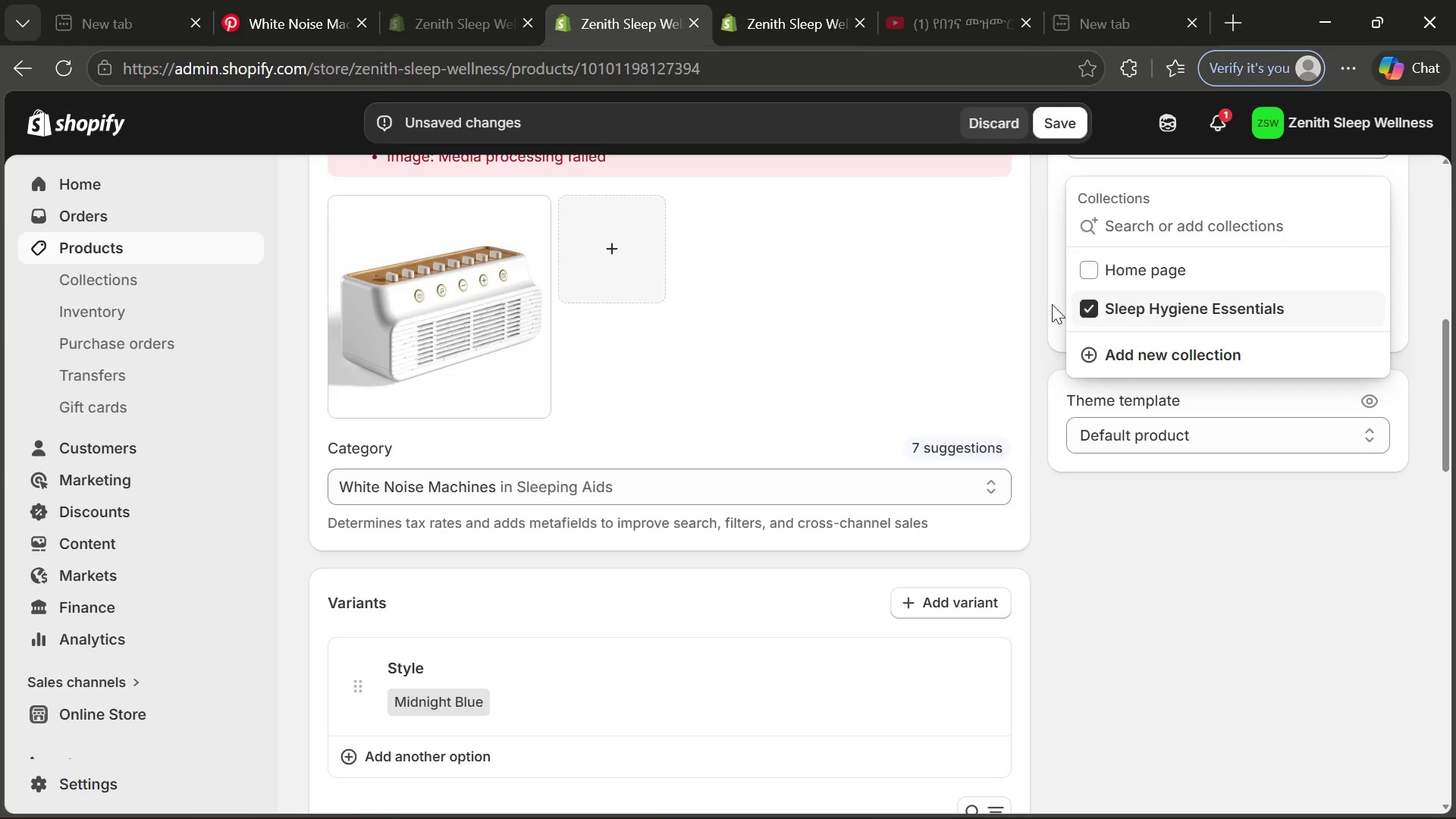 
left_click([1040, 304])
 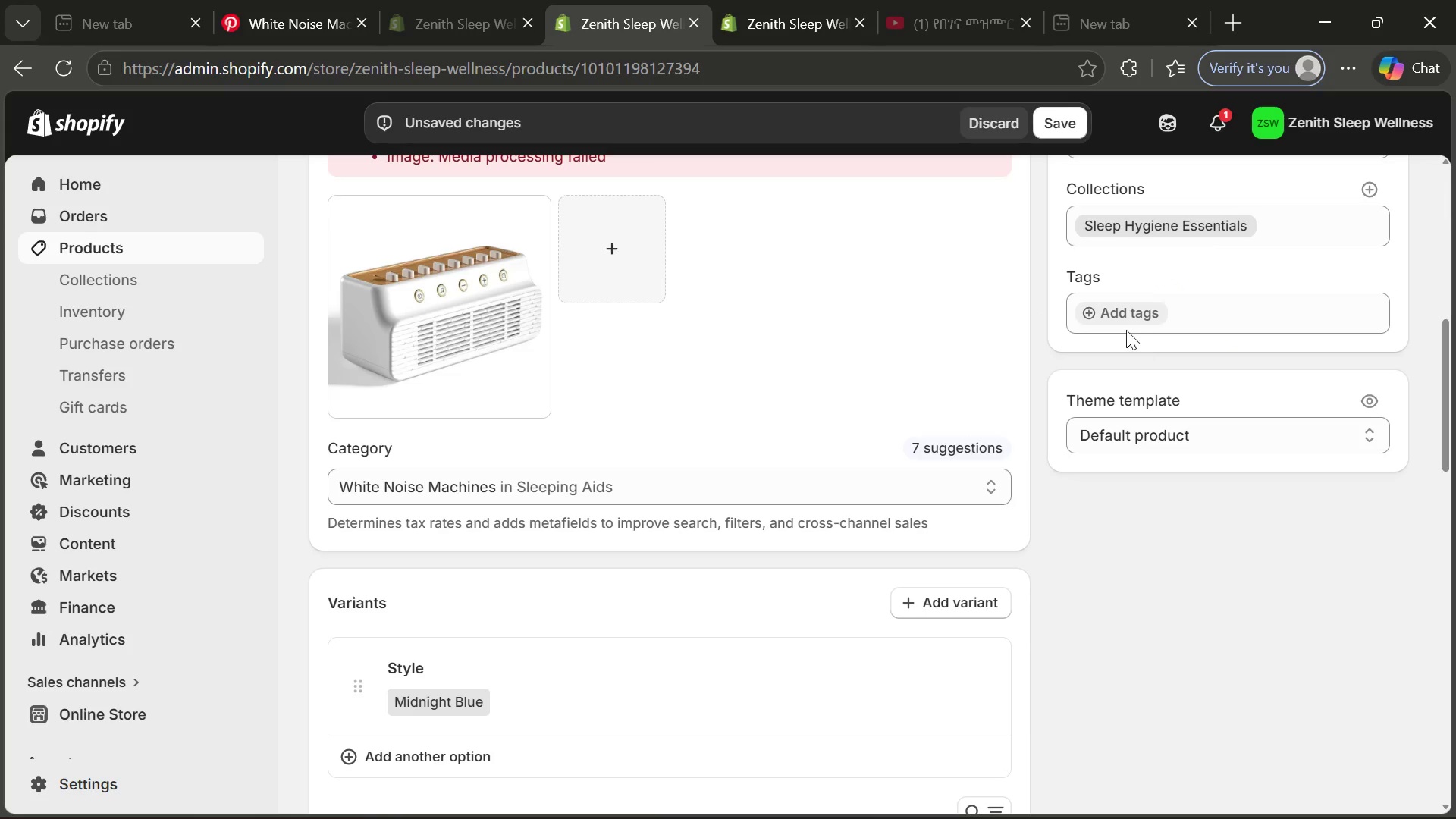 
left_click([1119, 318])
 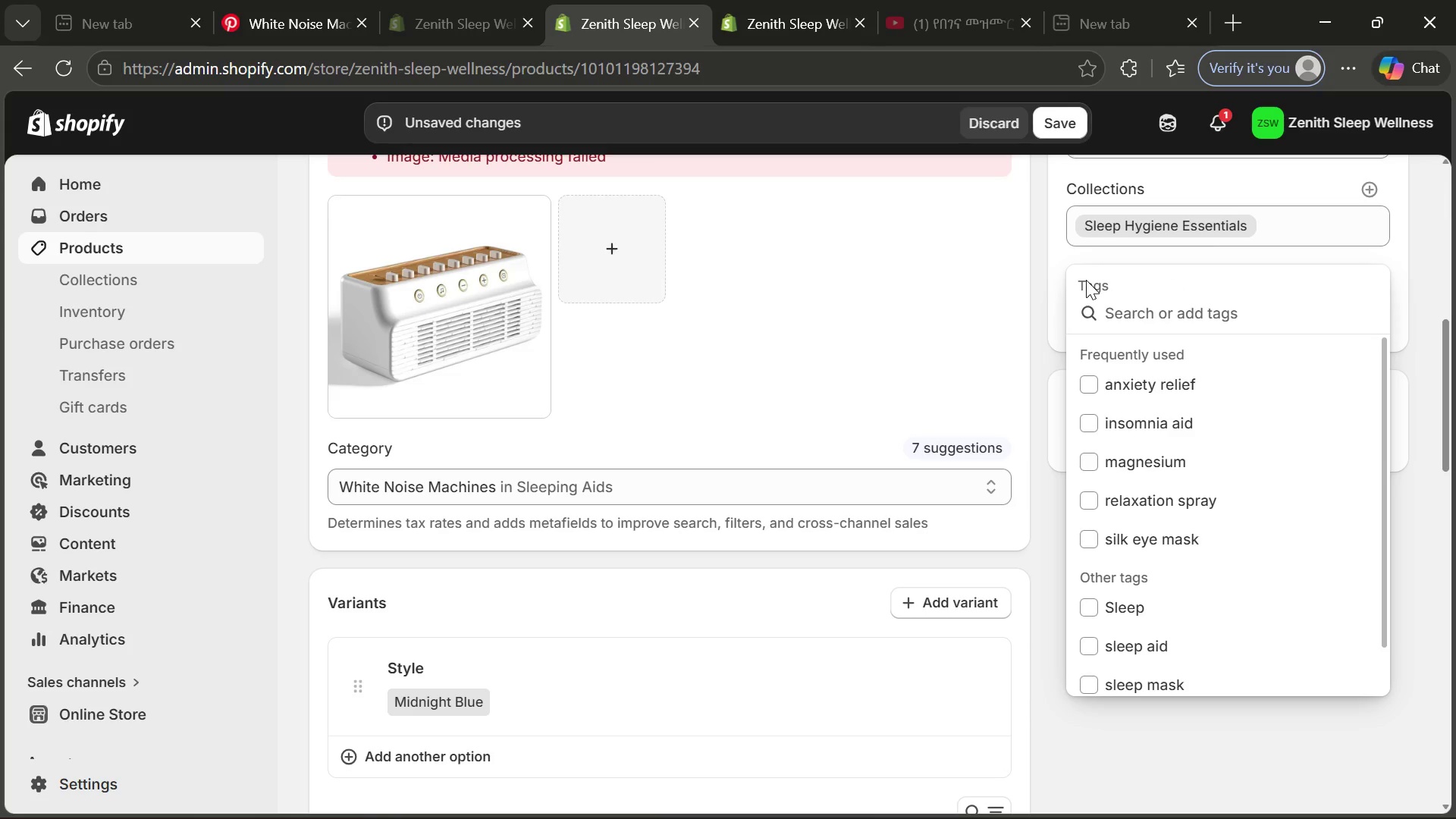 
wait(5.78)
 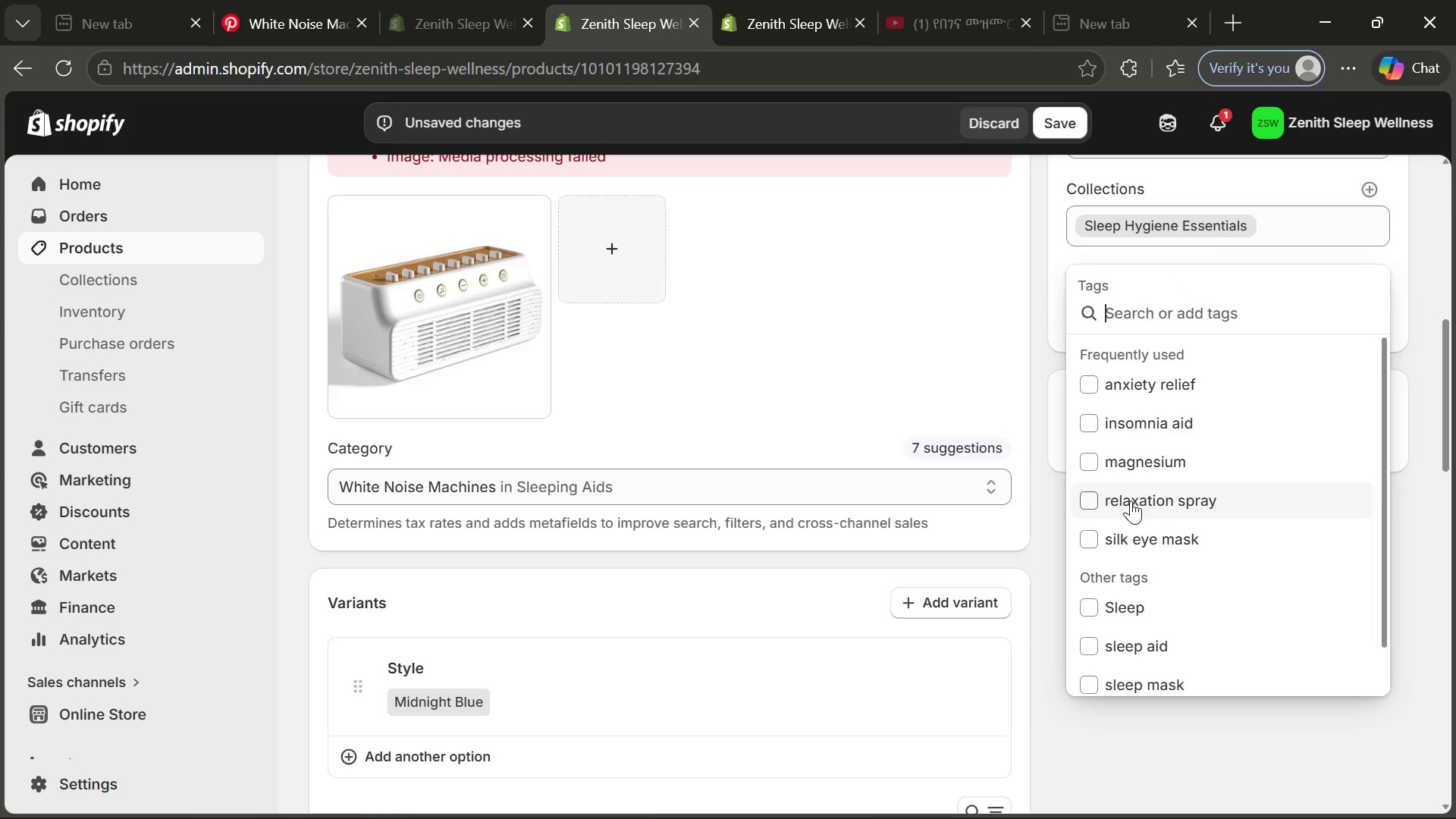 
type(white noise)
 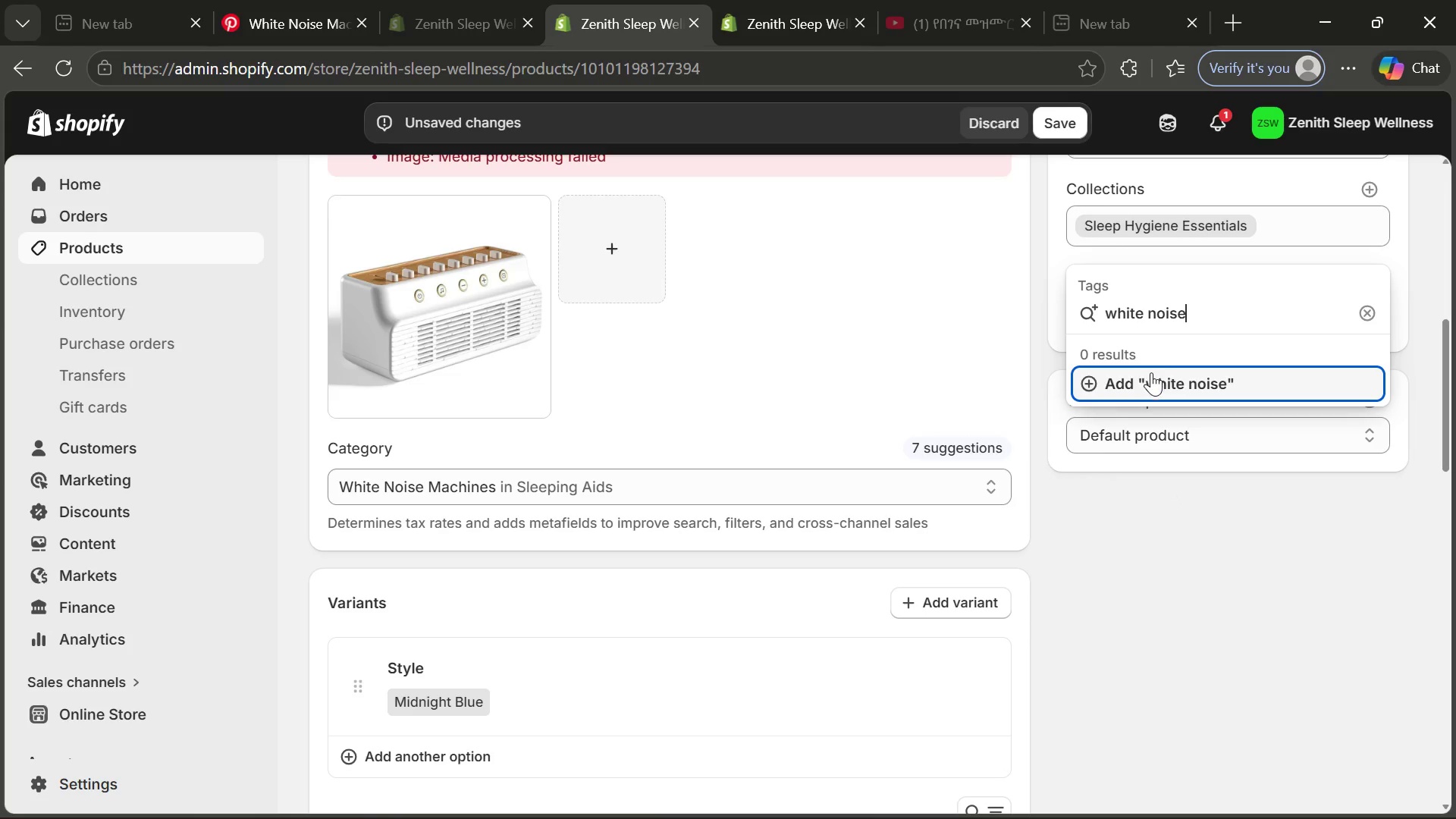 
left_click([1153, 378])
 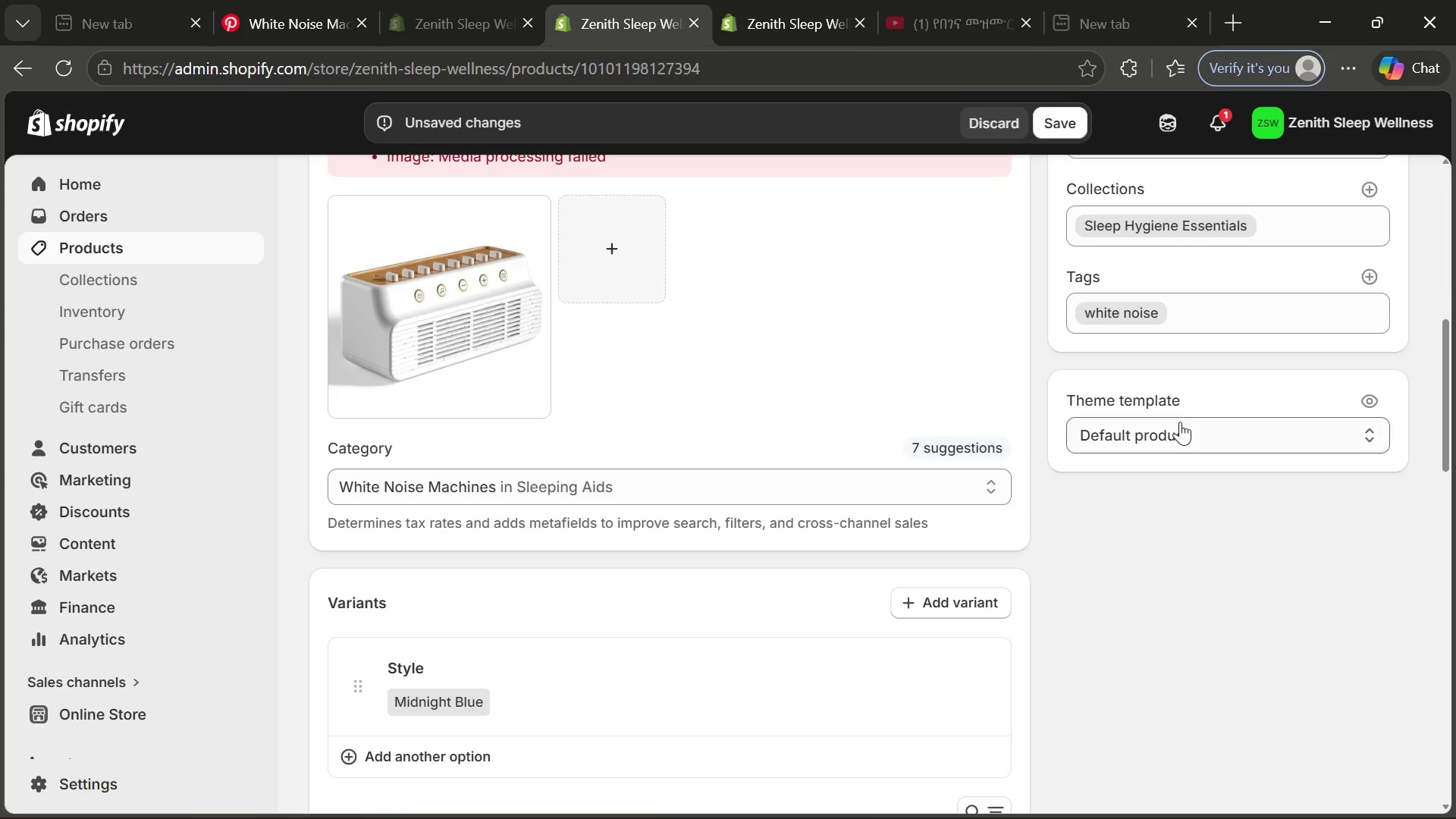 
wait(5.16)
 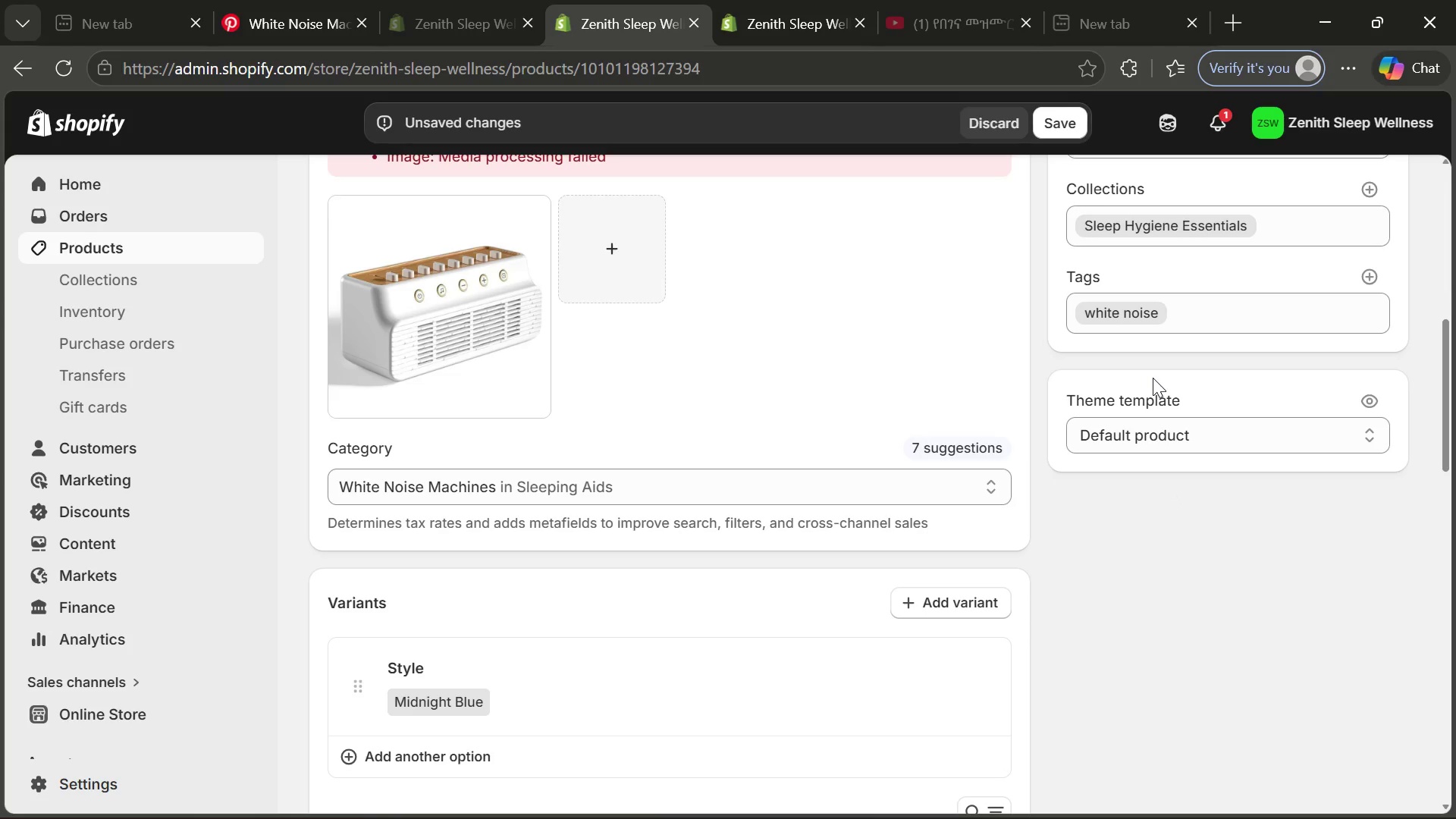 
left_click([1365, 281])
 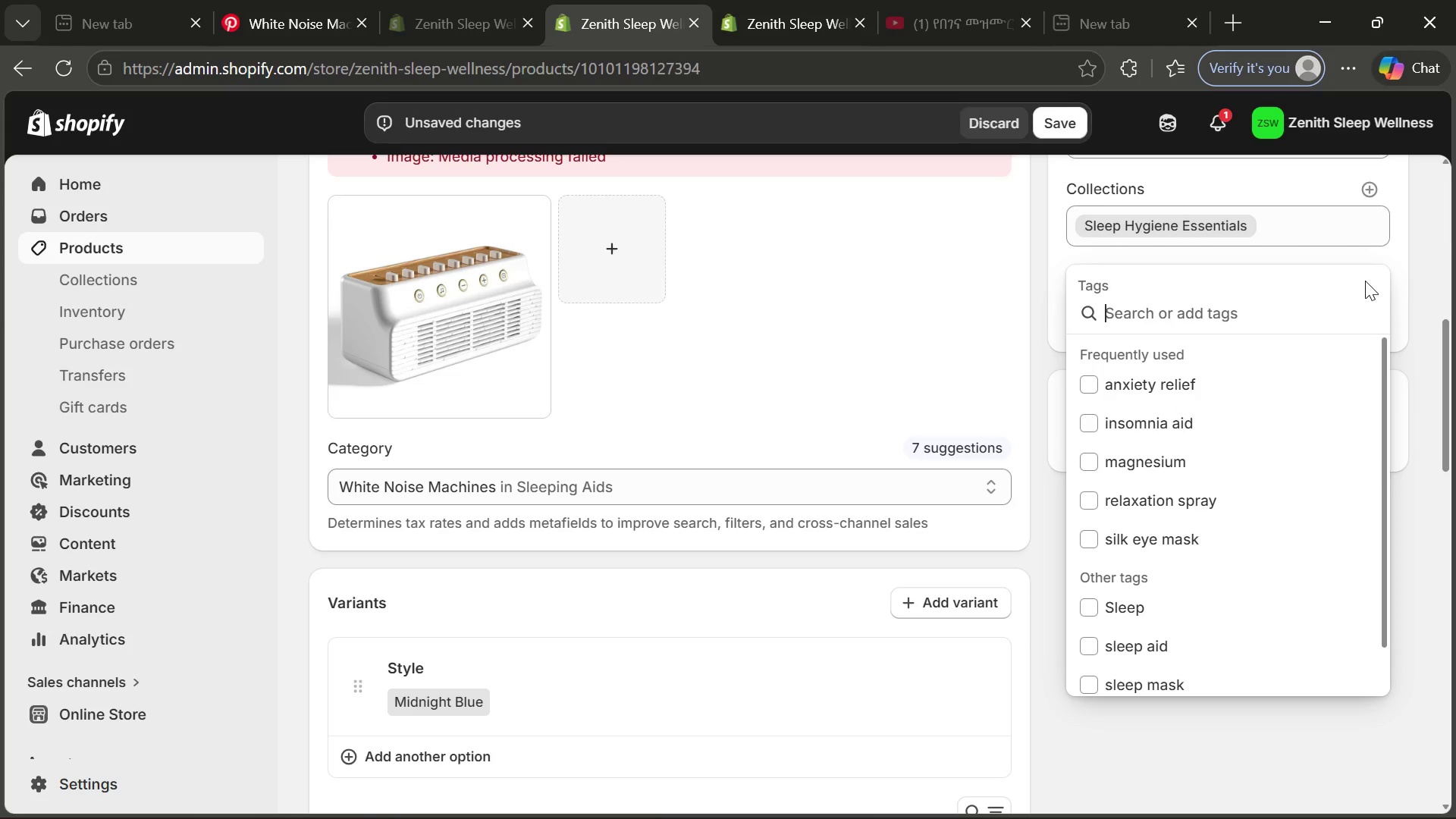 
type(sleep maa)
key(Backspace)
type(chine)
 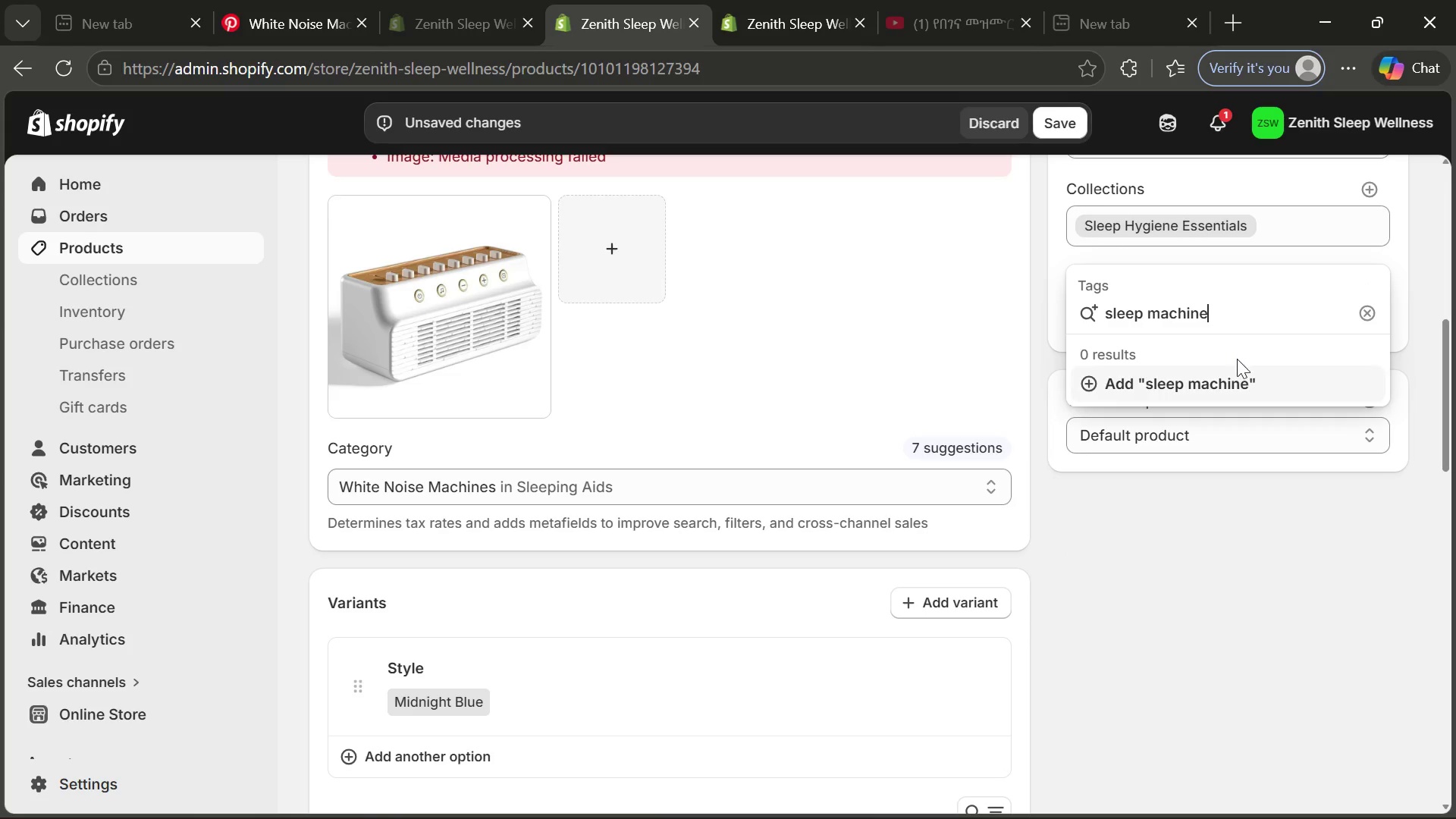 
left_click([1237, 388])
 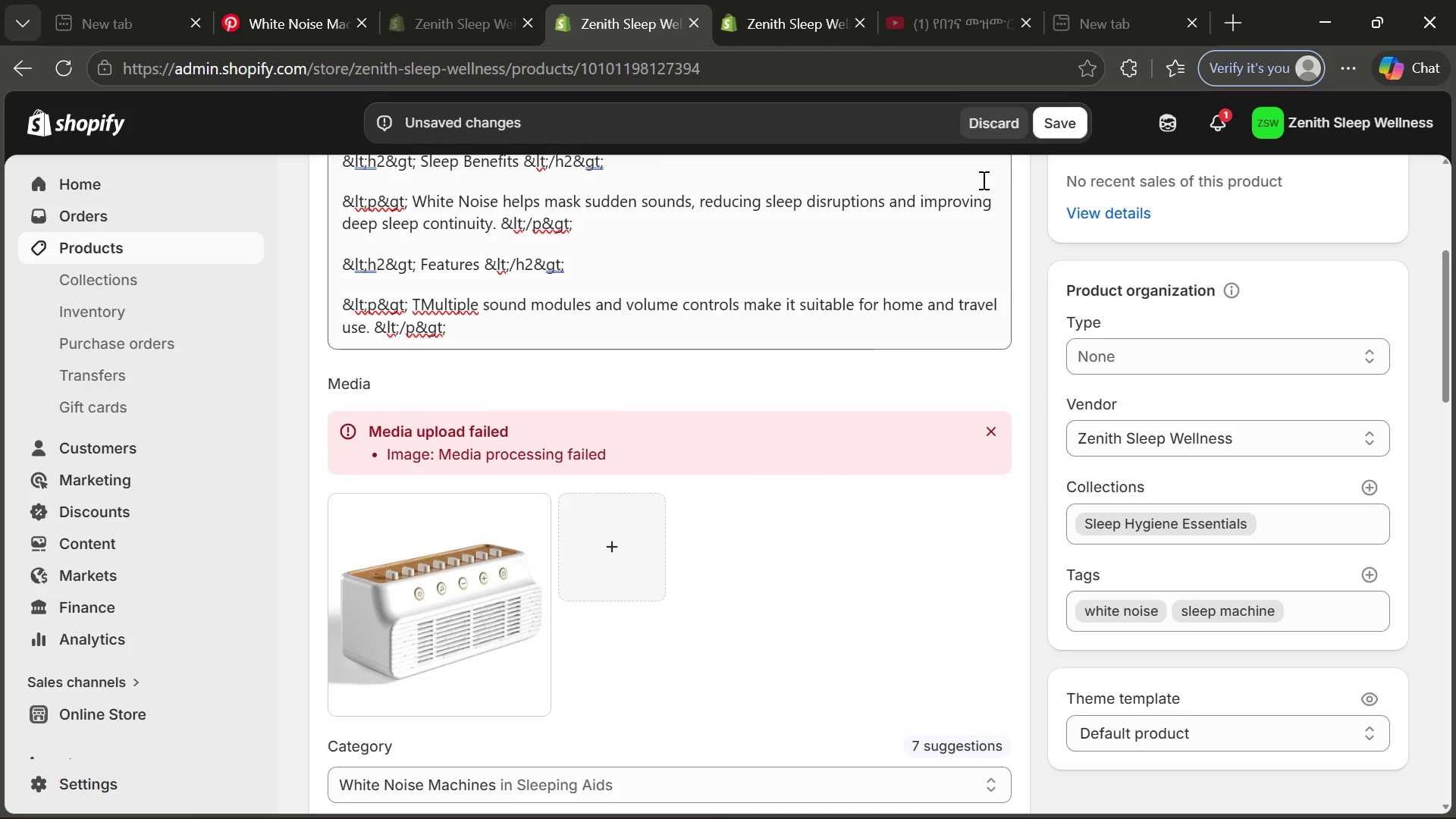 
left_click([1065, 122])
 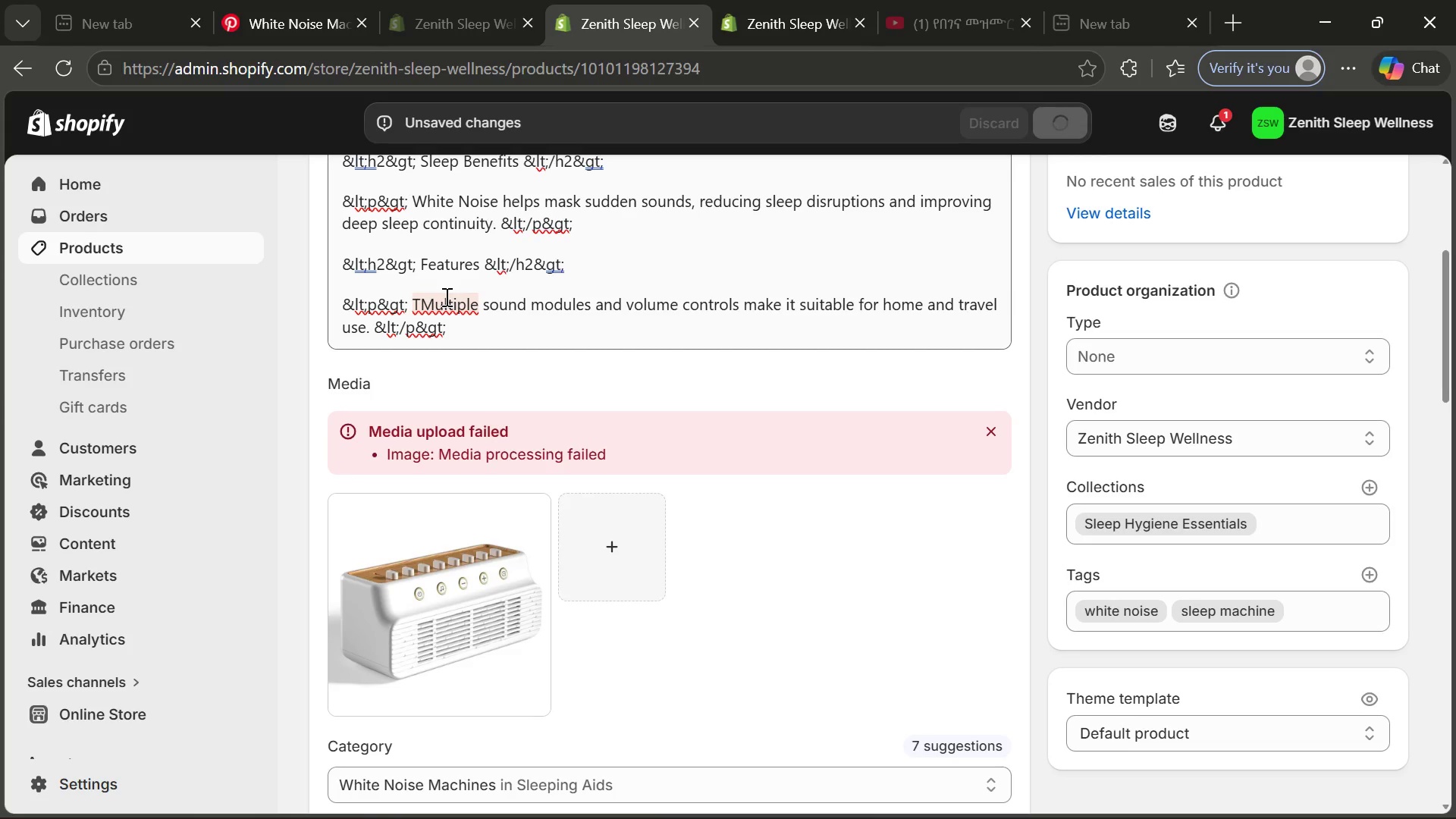 
left_click([428, 303])
 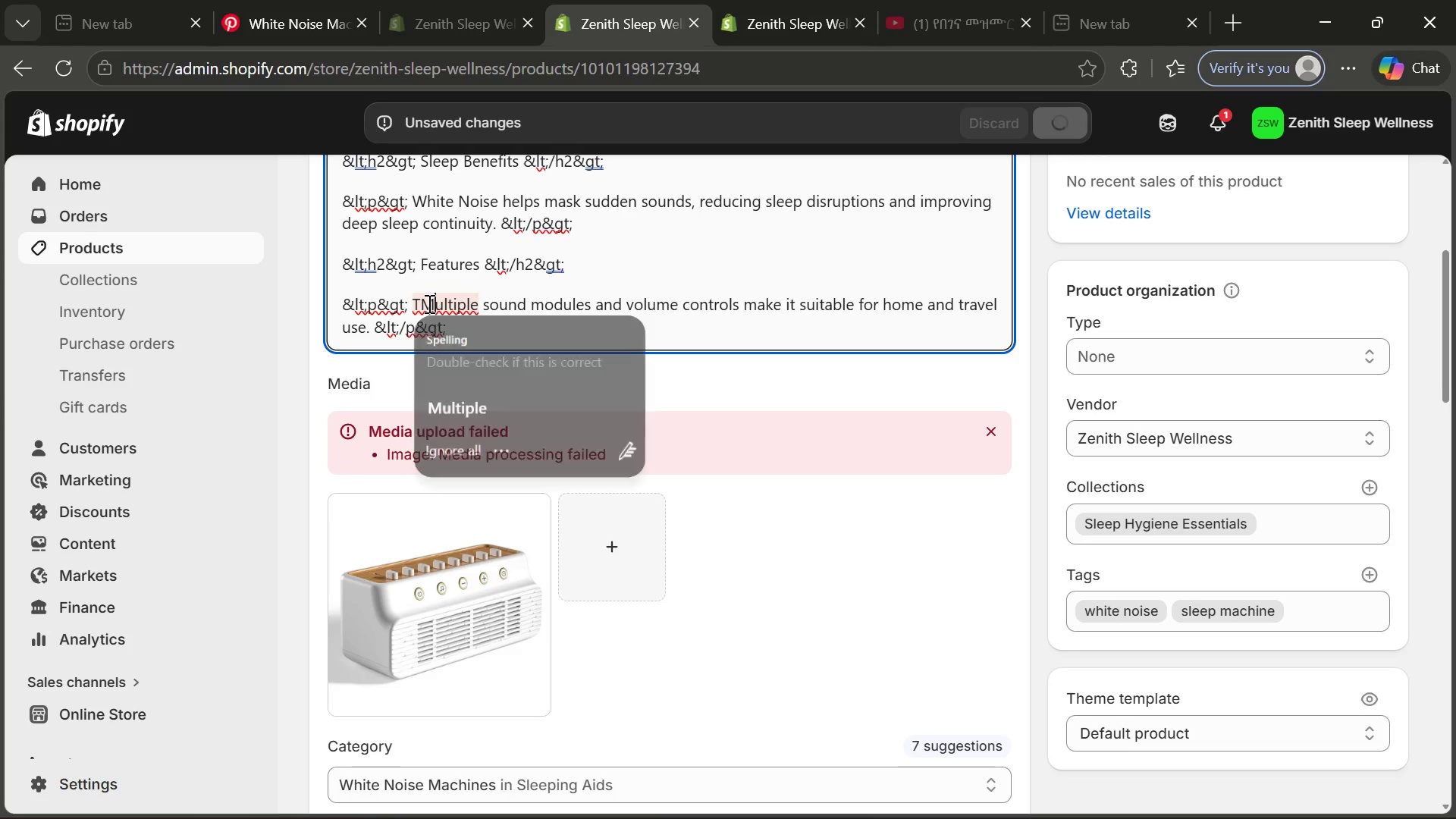 
key(ArrowLeft)
 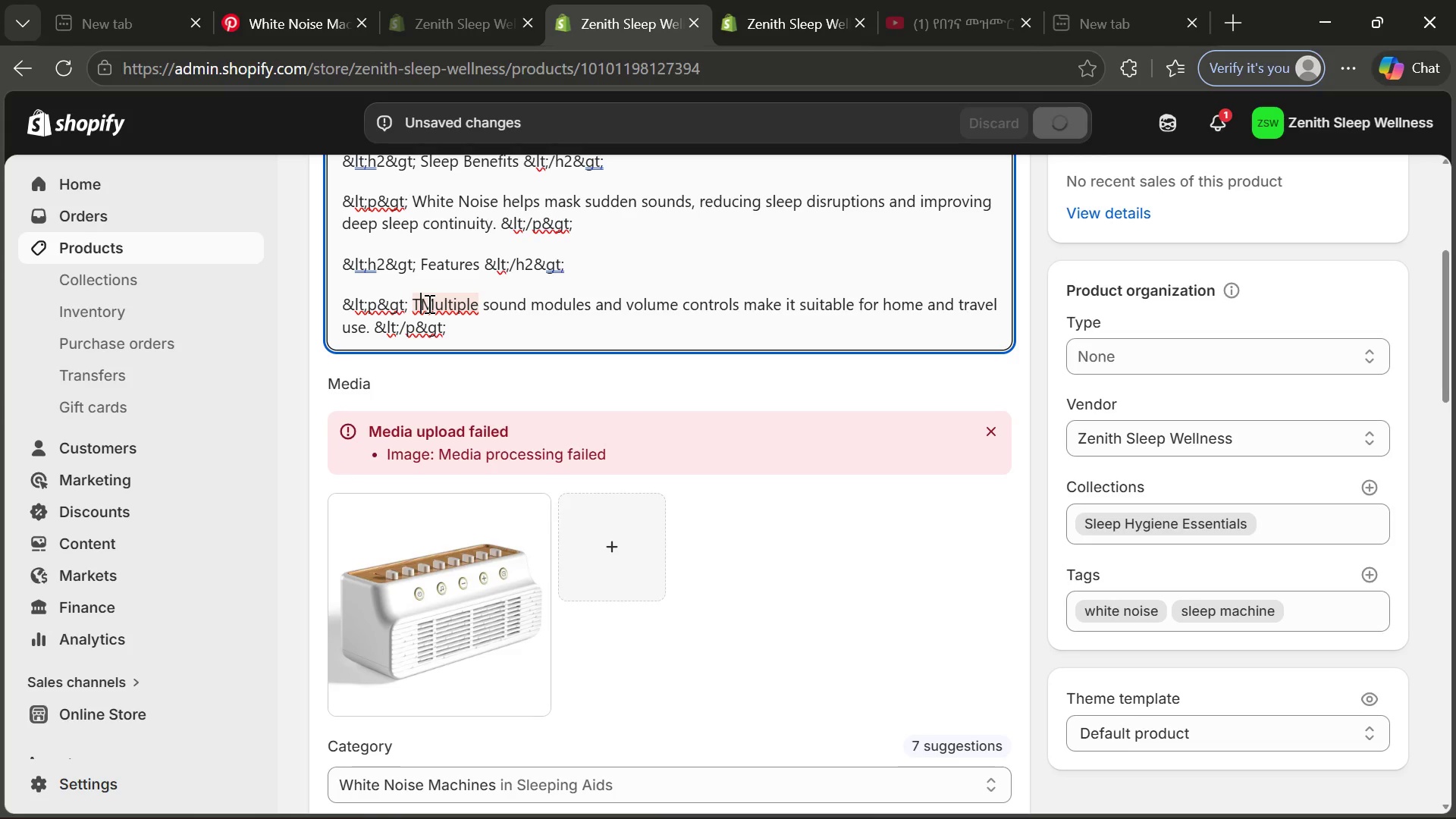 
key(Backspace)
 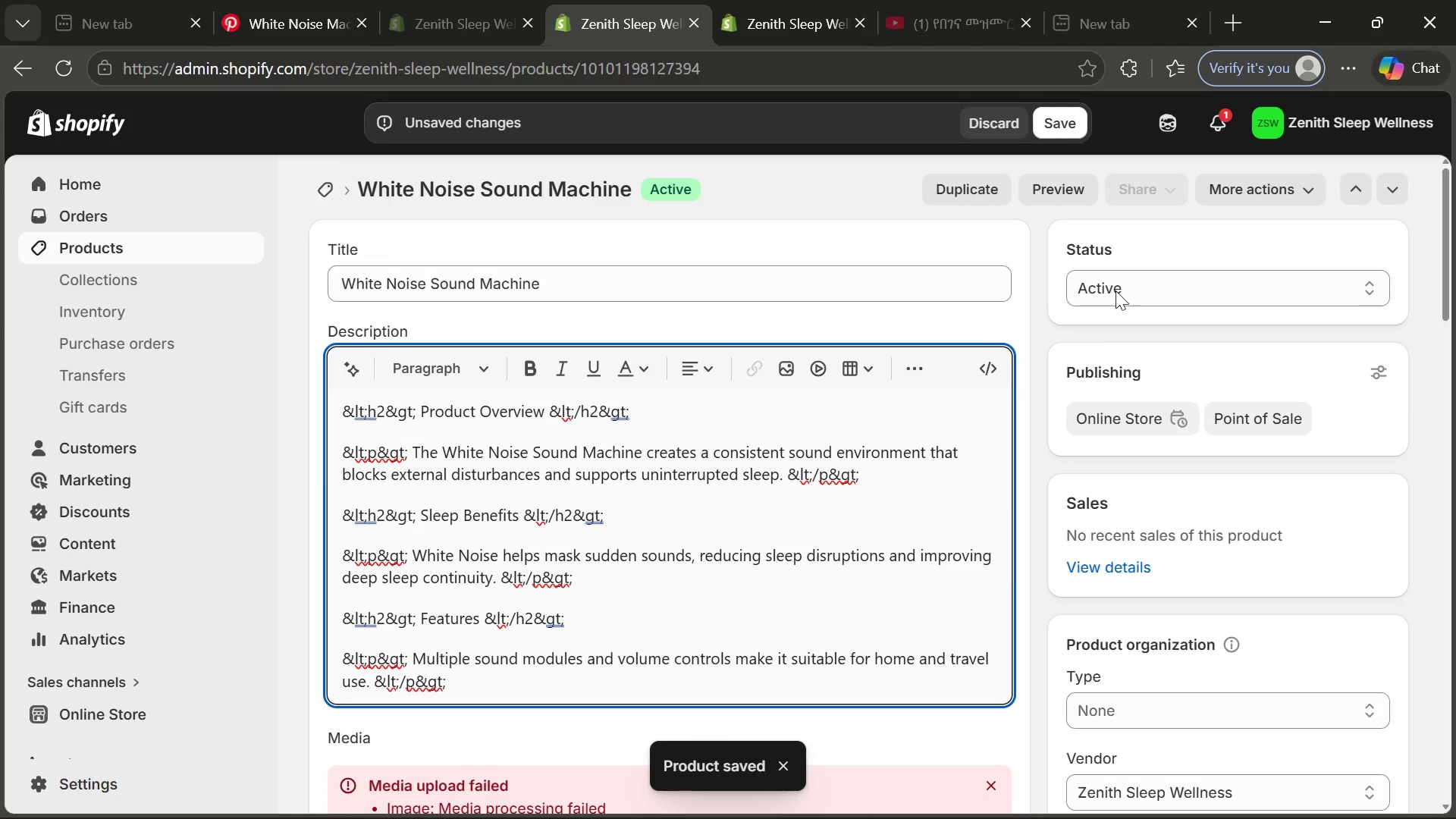 
left_click([1040, 124])
 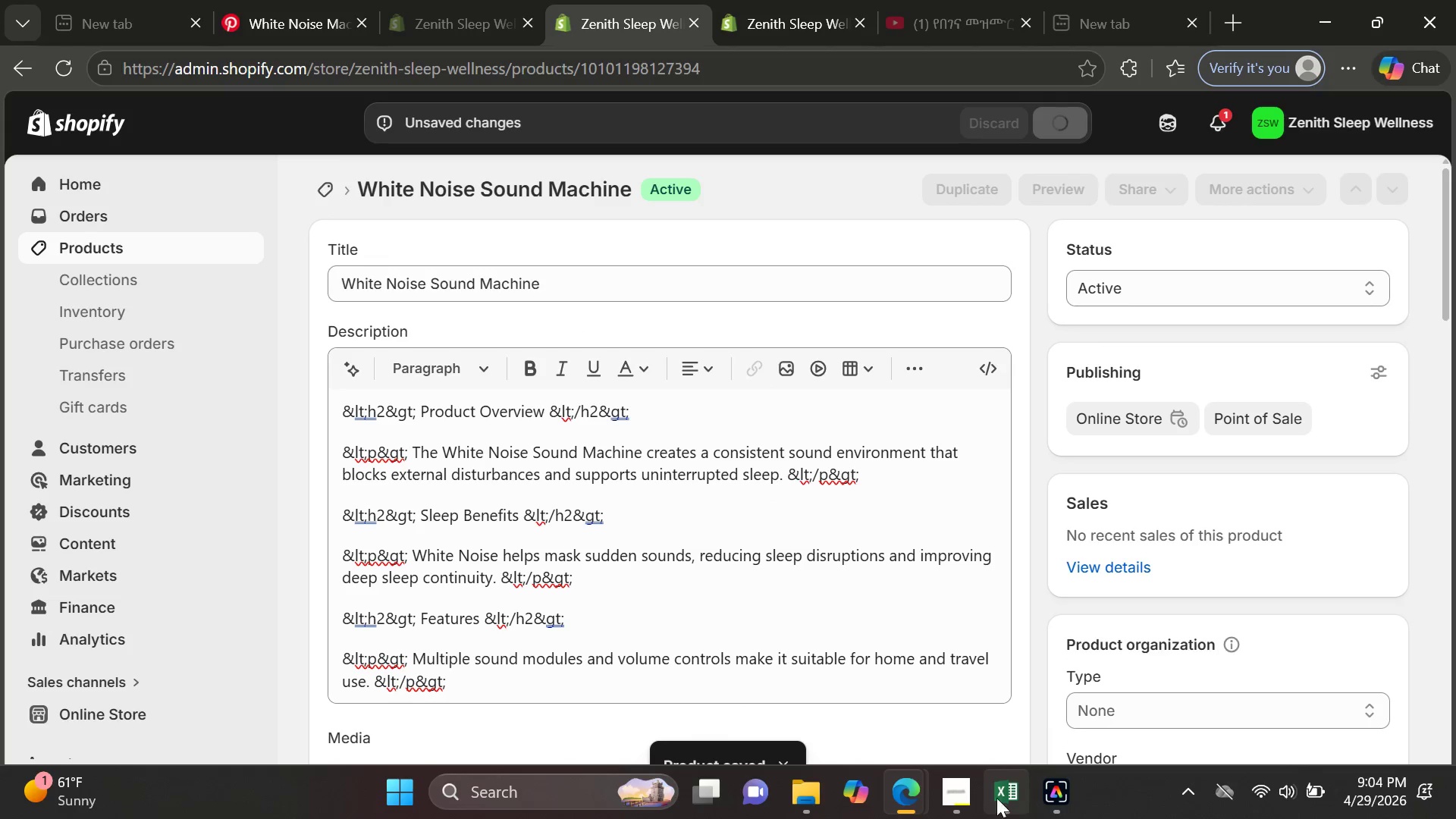 
left_click([963, 802])